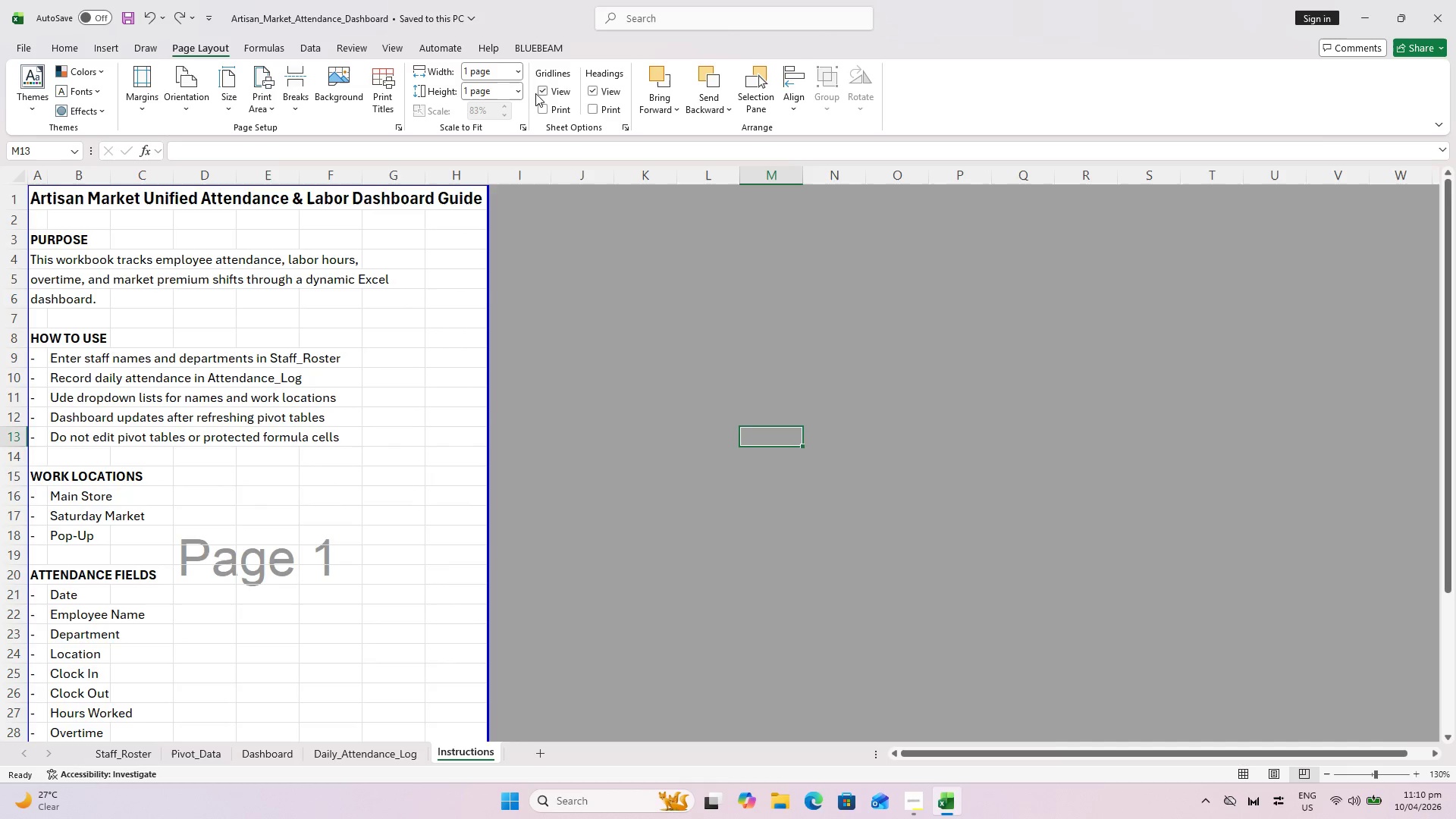 
scroll: coordinate [424, 237], scroll_direction: down, amount: 6.0
 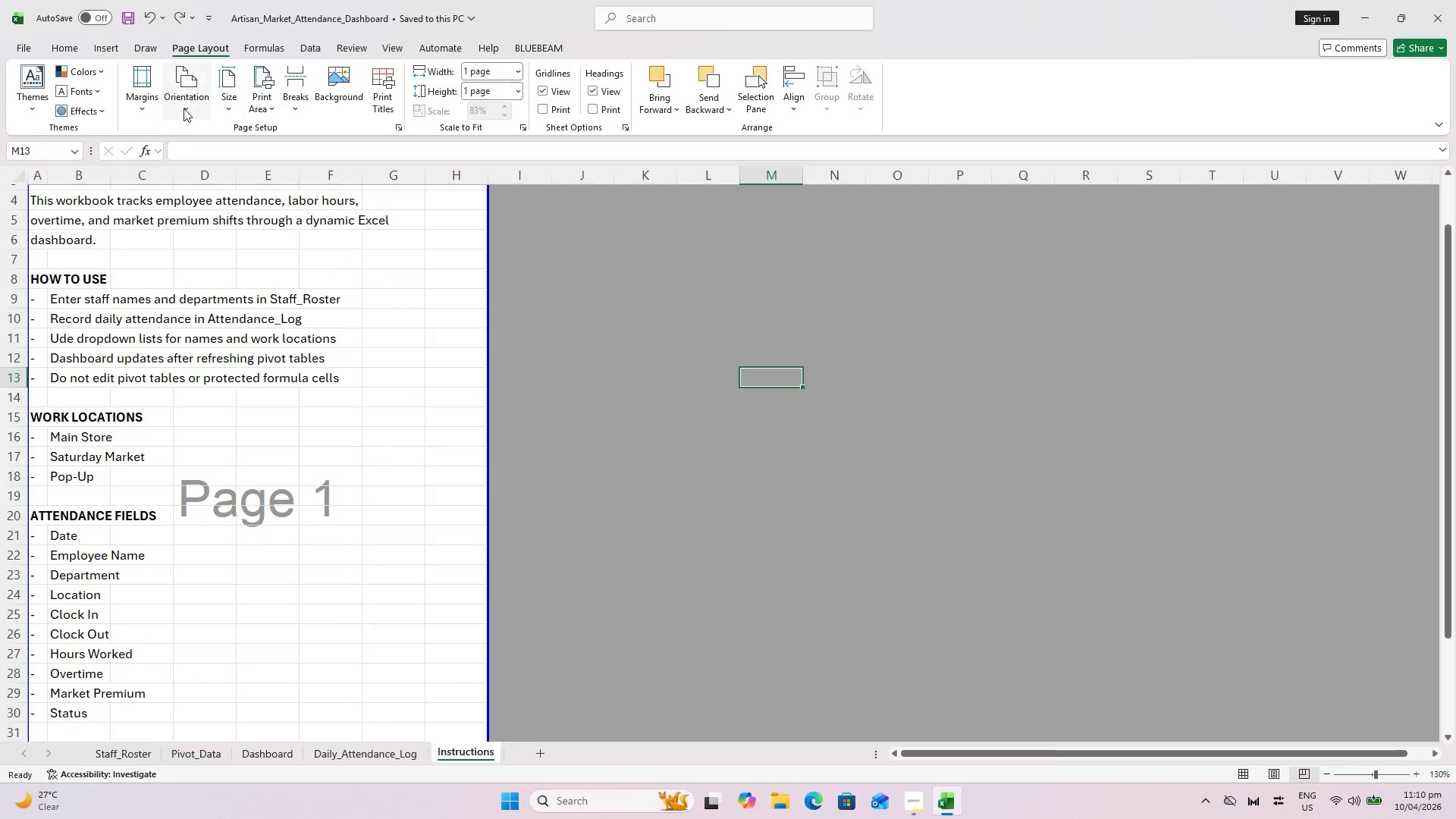 
left_click([179, 109])
 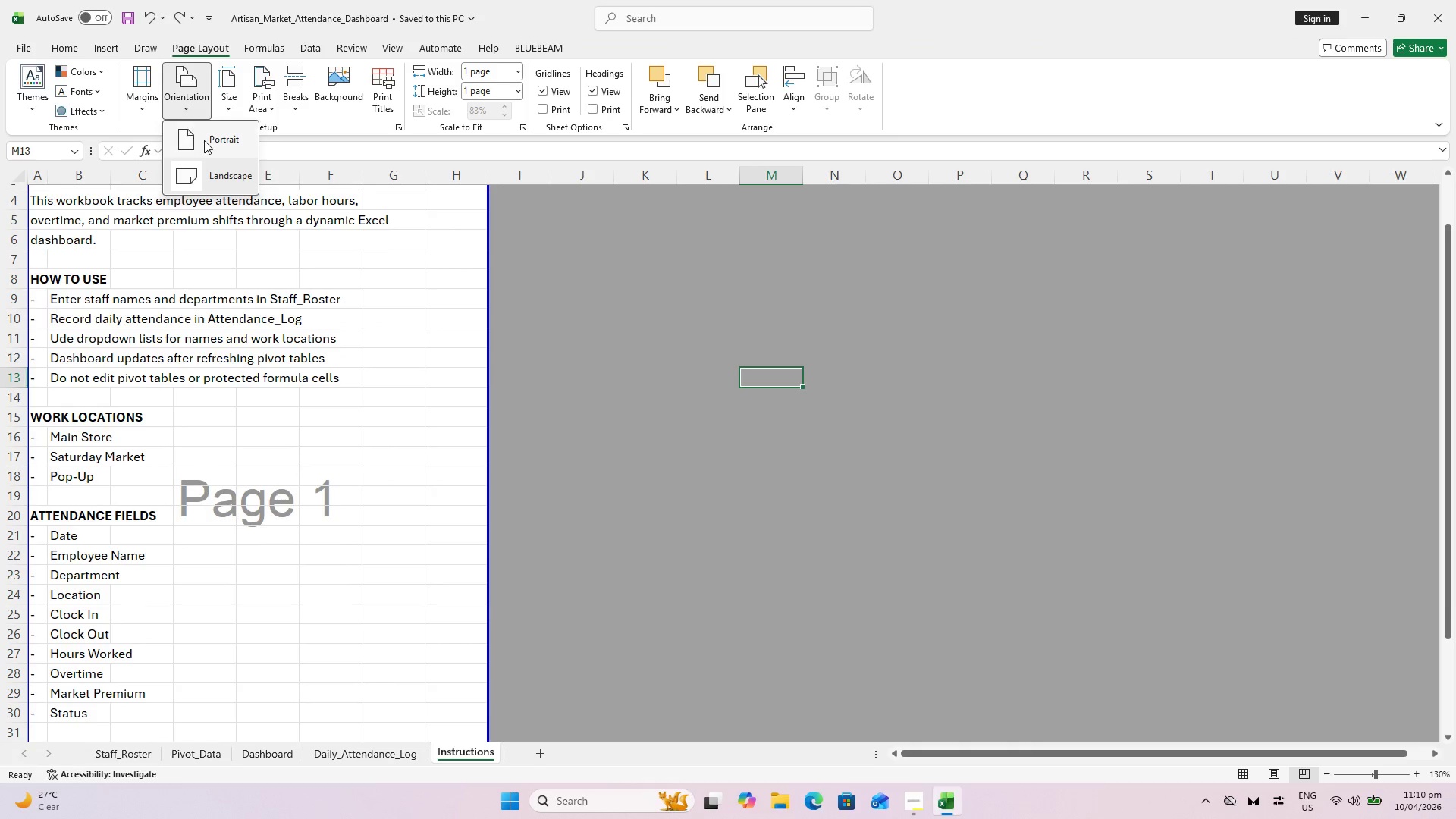 
left_click([204, 140])
 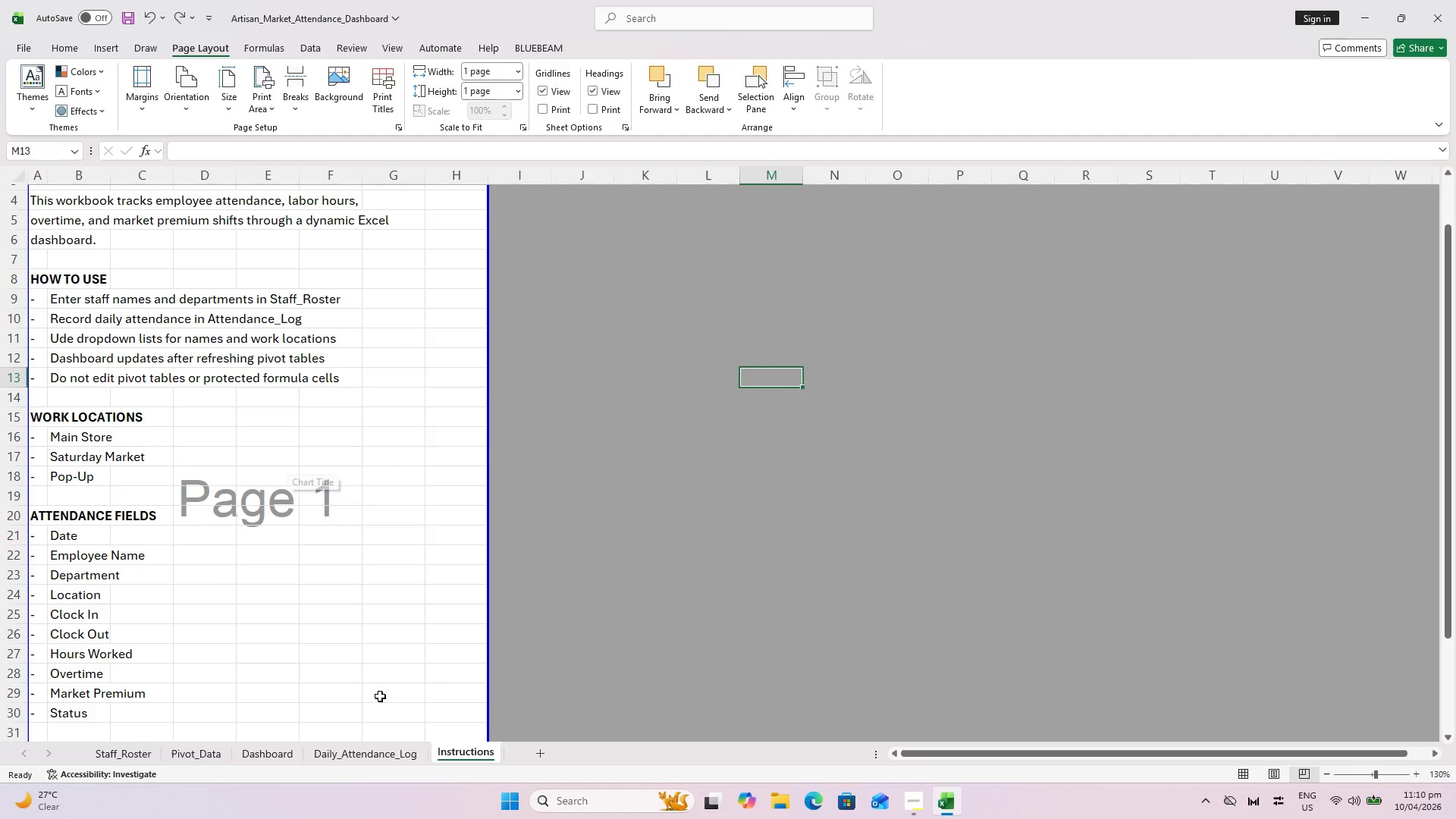 
key(Control+P)
 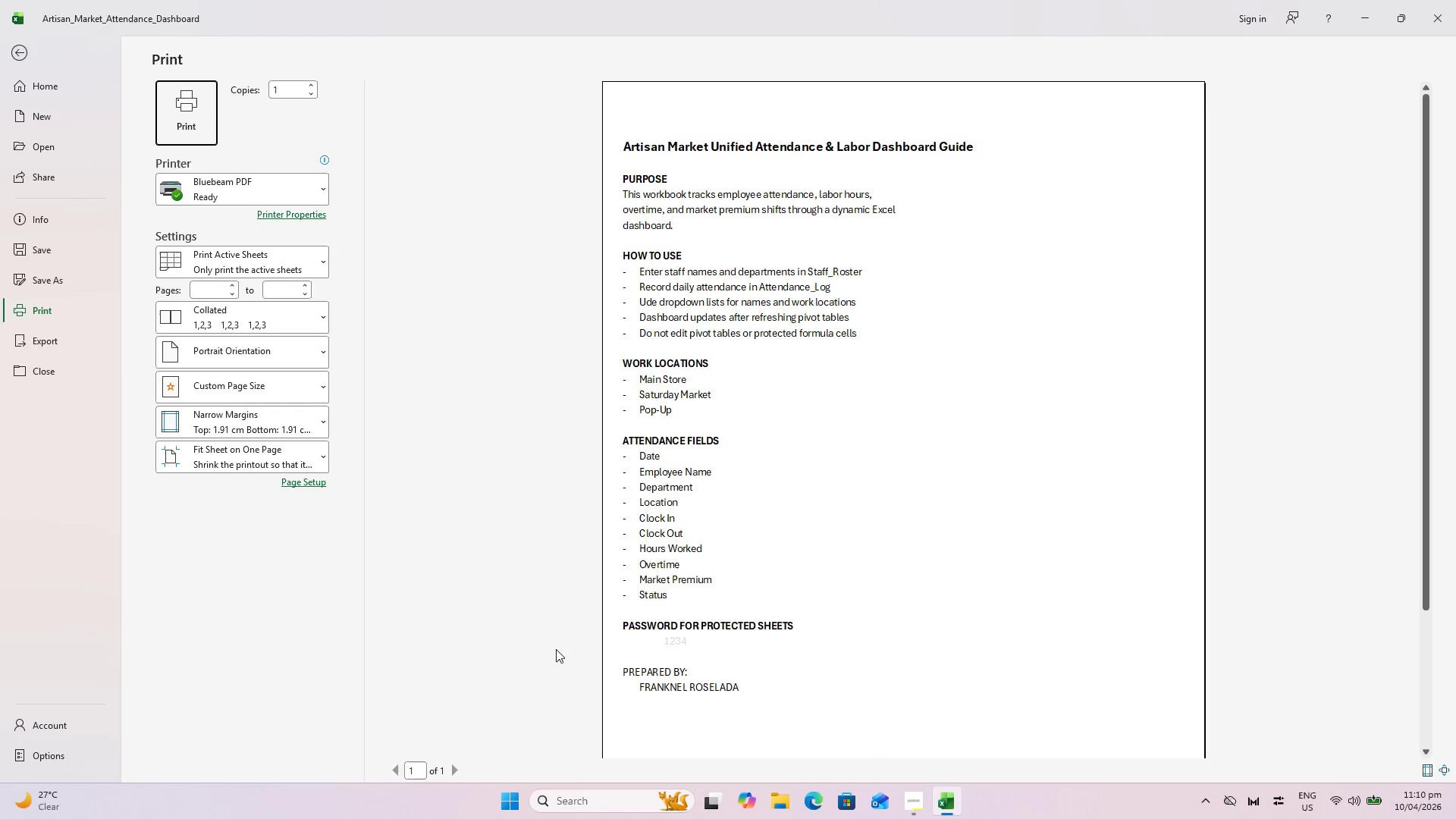 
scroll: coordinate [894, 604], scroll_direction: down, amount: 4.0
 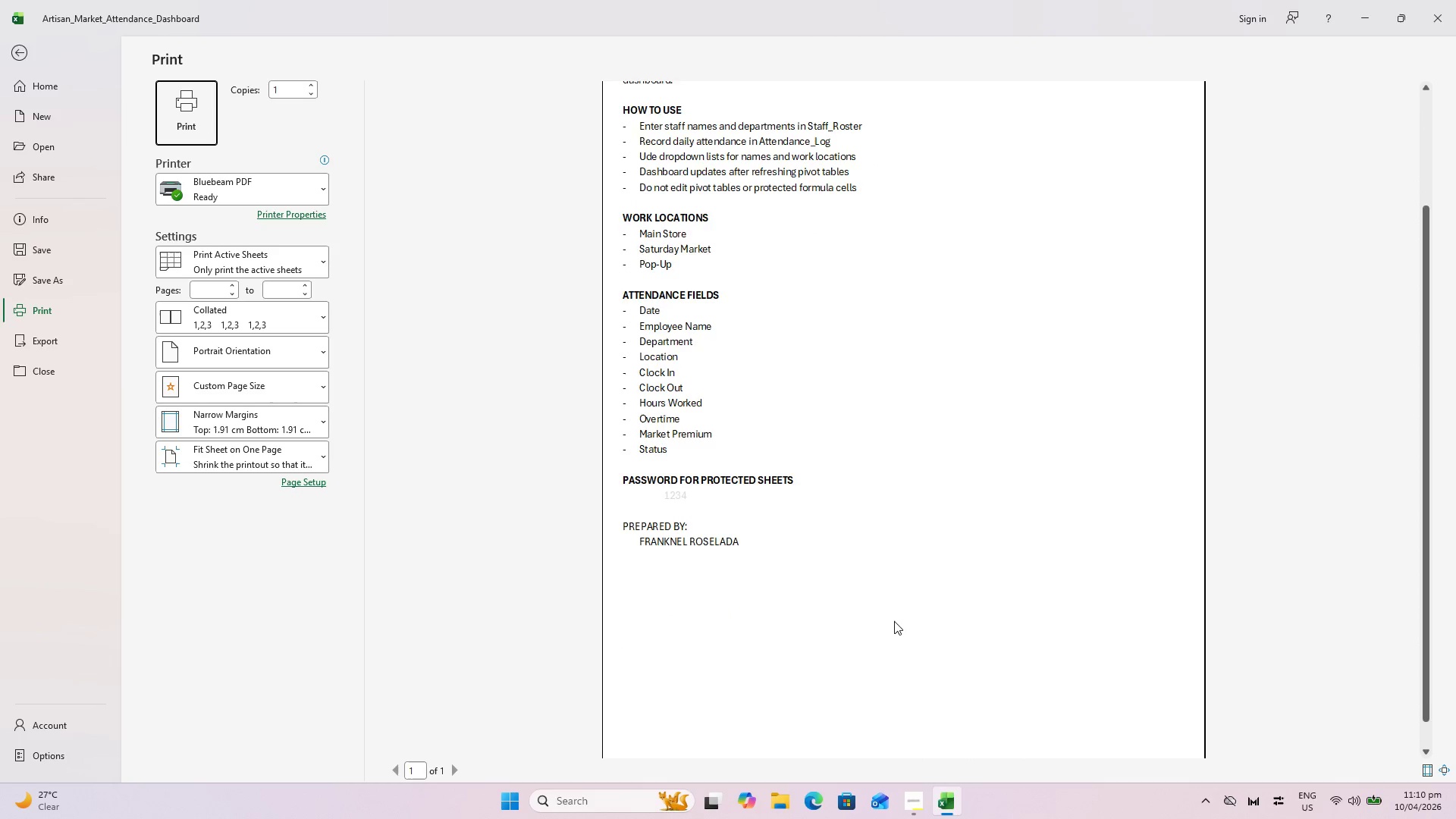 
scroll: coordinate [894, 620], scroll_direction: up, amount: 6.0
 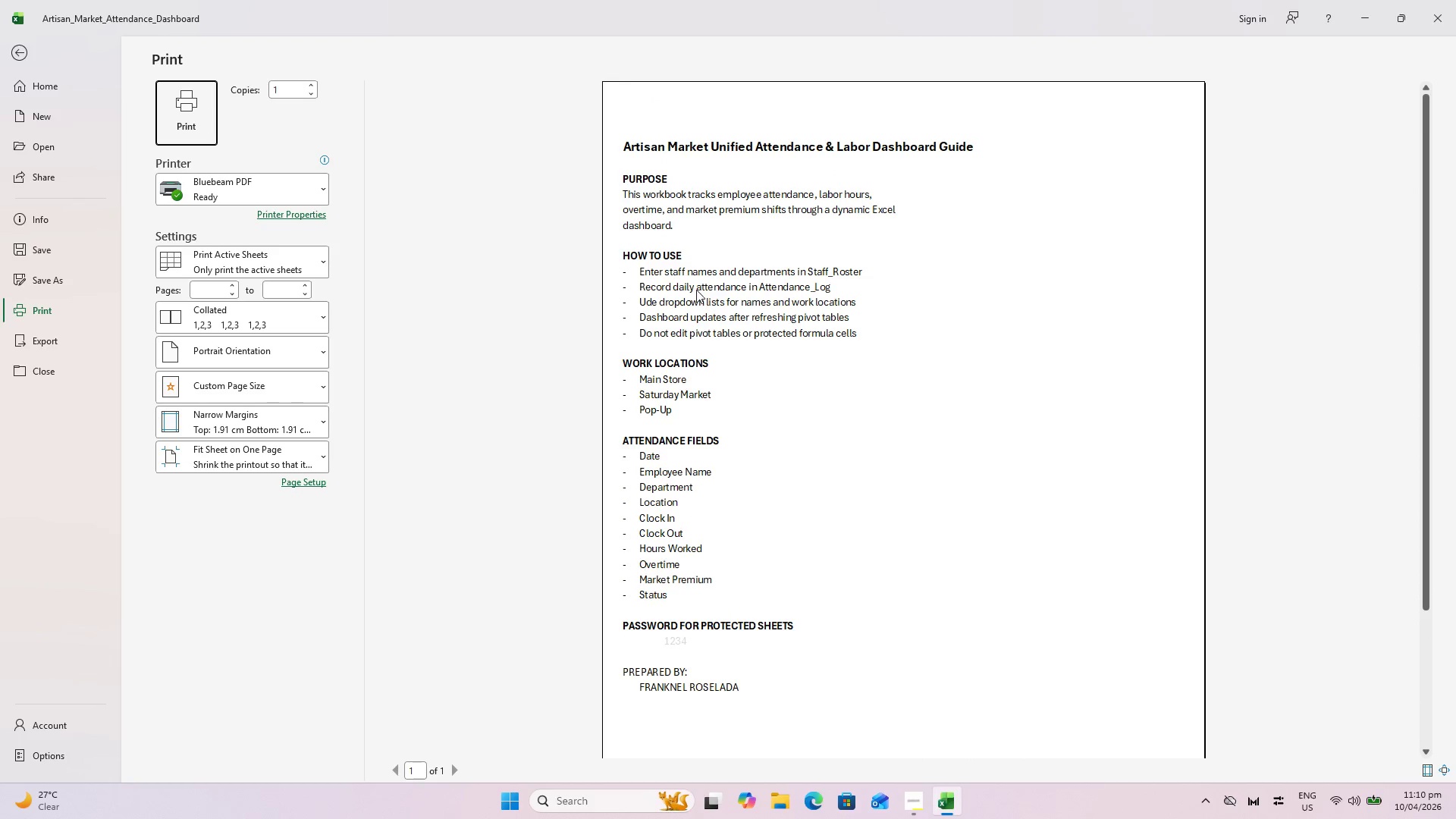 
key(Escape)
 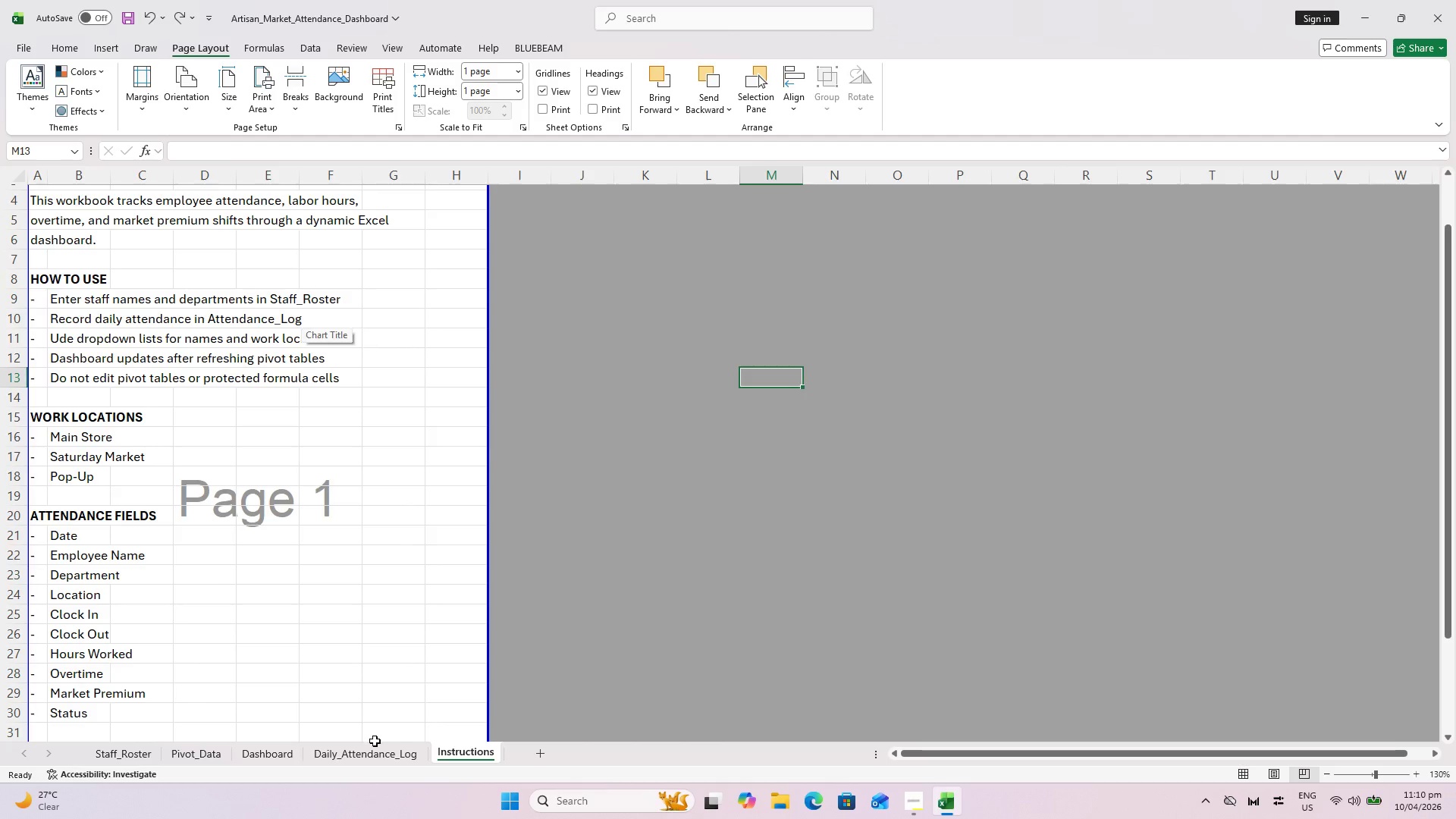 
left_click([256, 755])
 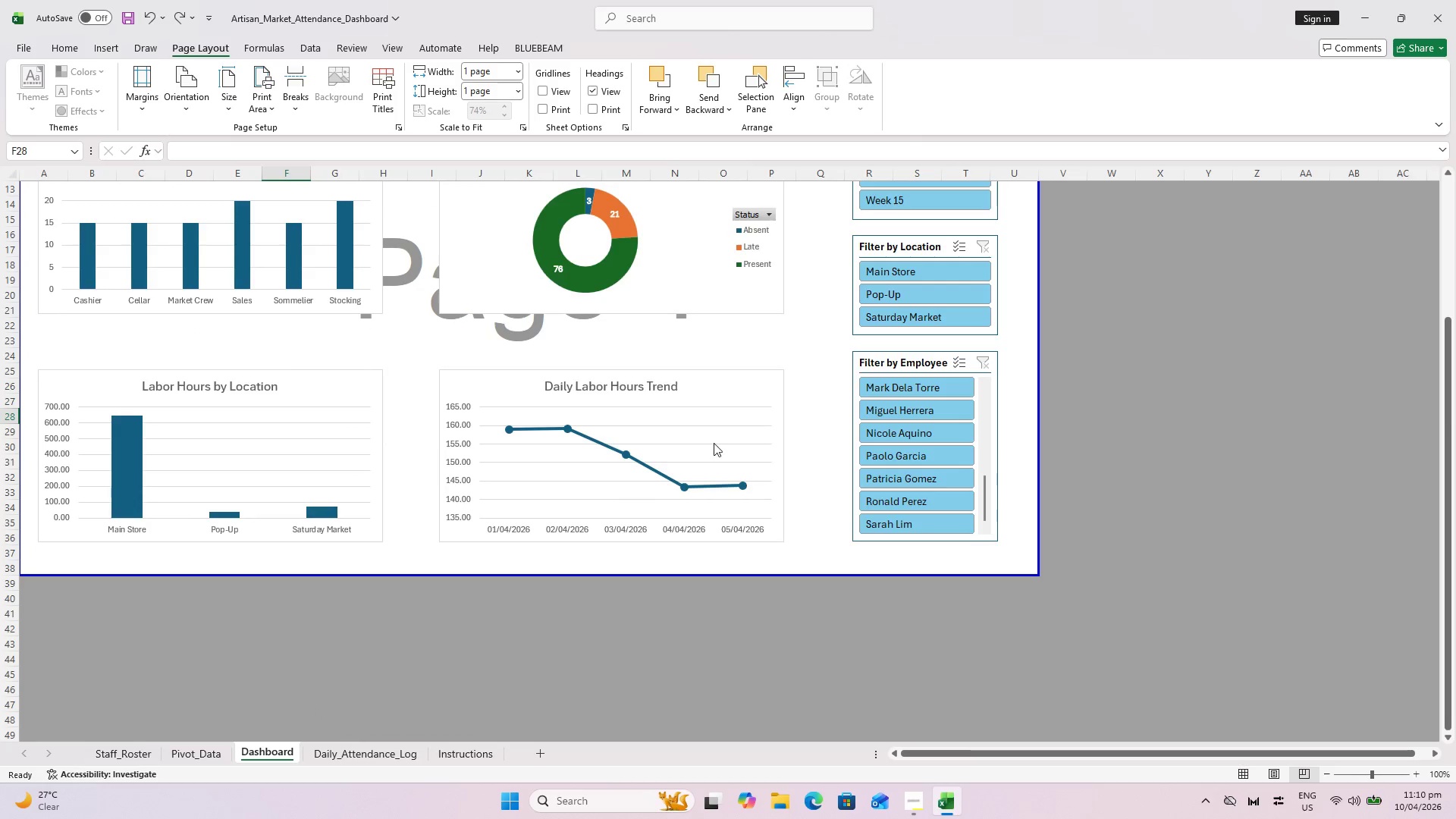 
scroll: coordinate [1003, 554], scroll_direction: up, amount: 5.0
 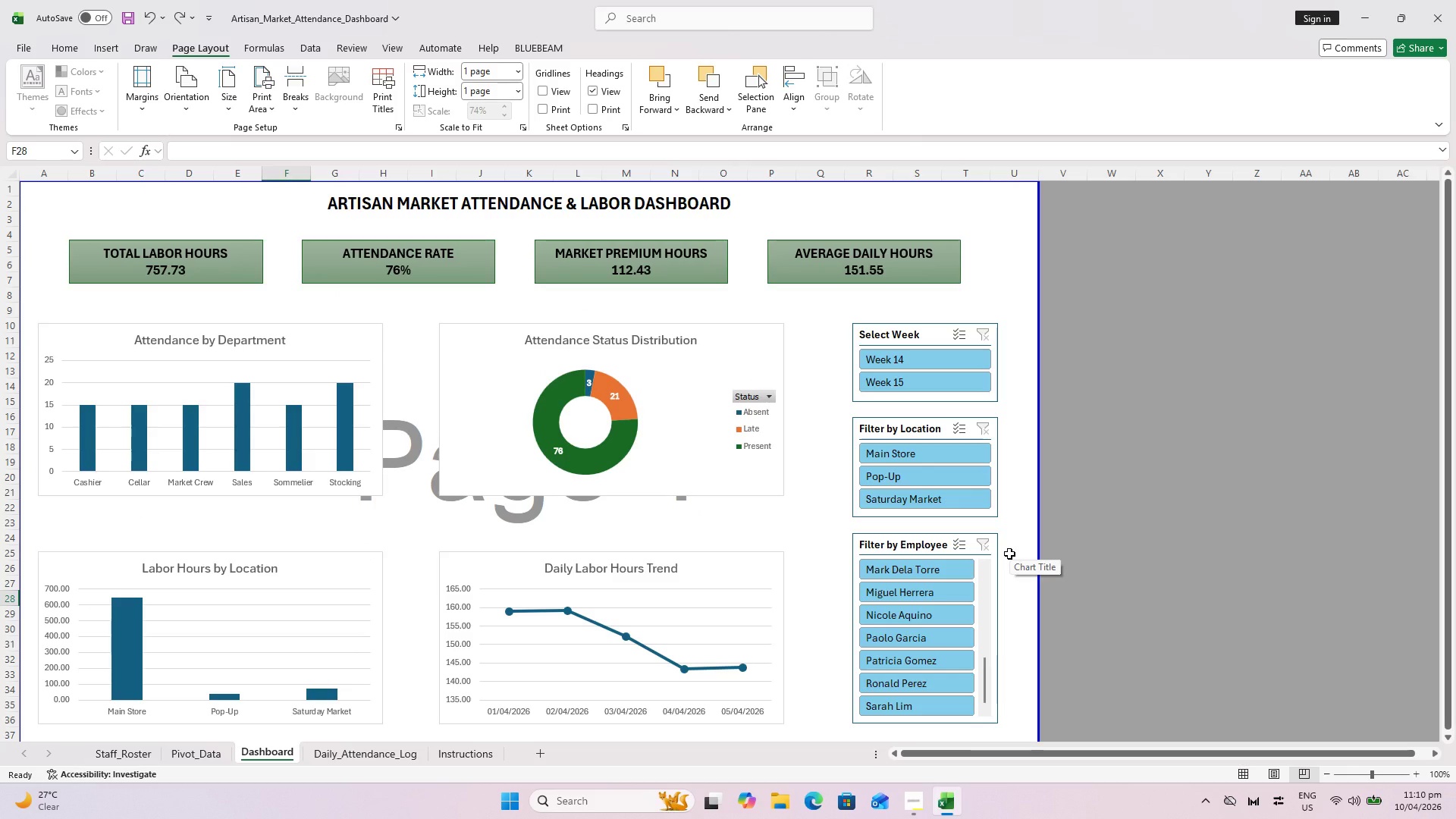 
scroll: coordinate [1009, 554], scroll_direction: down, amount: 1.0
 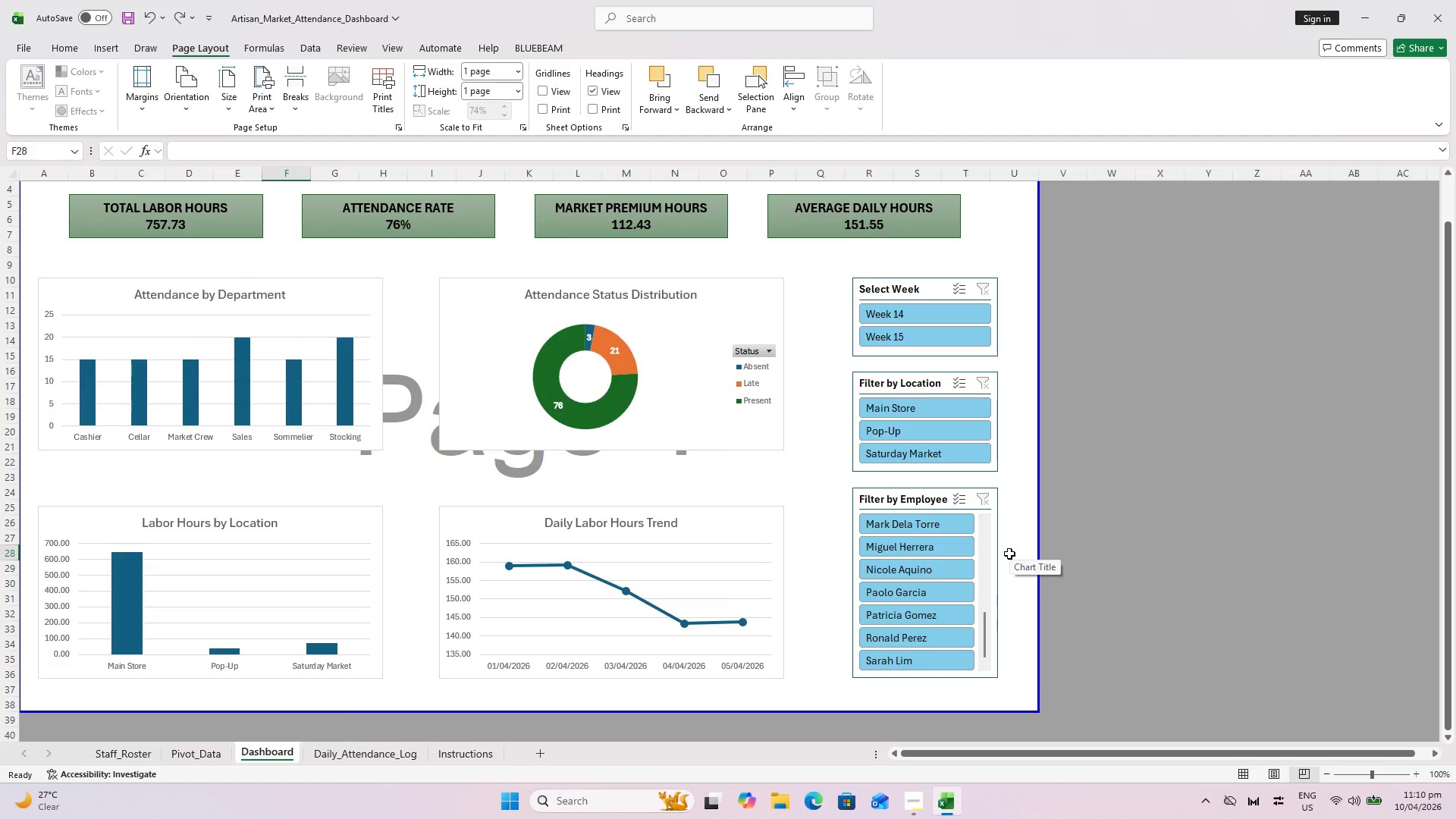 
scroll: coordinate [1009, 554], scroll_direction: up, amount: 1.0
 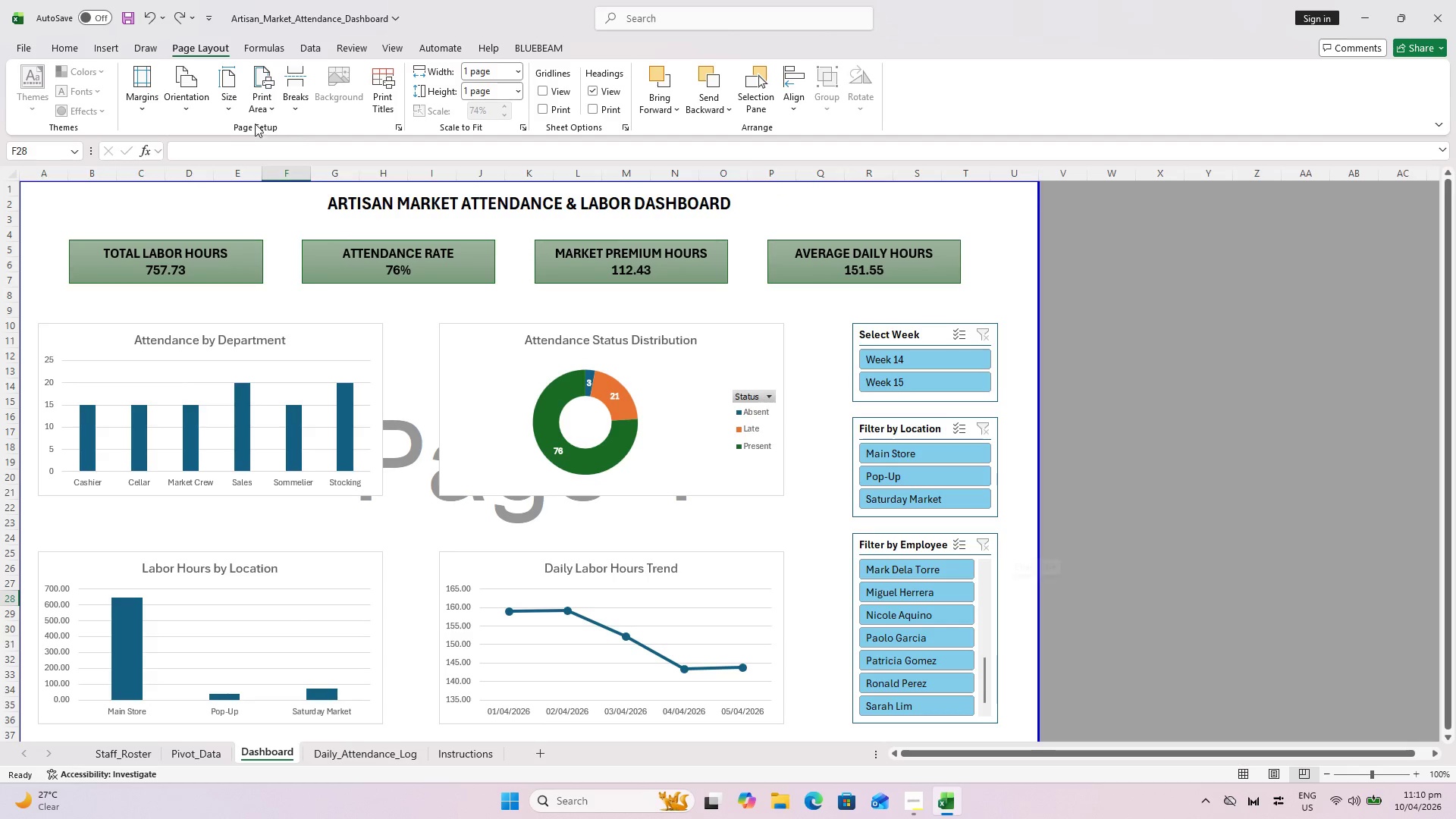 
left_click([184, 105])
 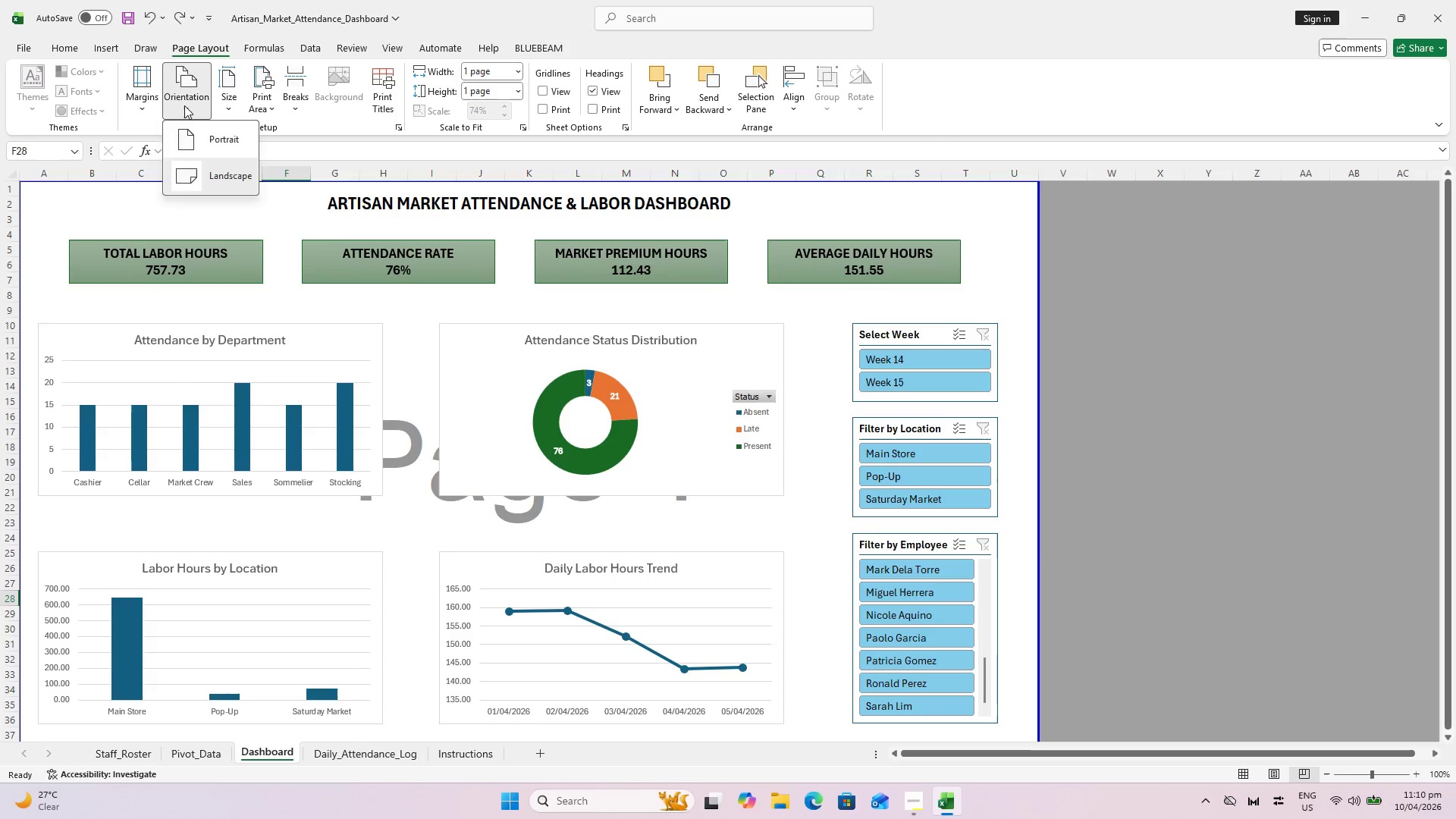 
left_click([184, 105])
 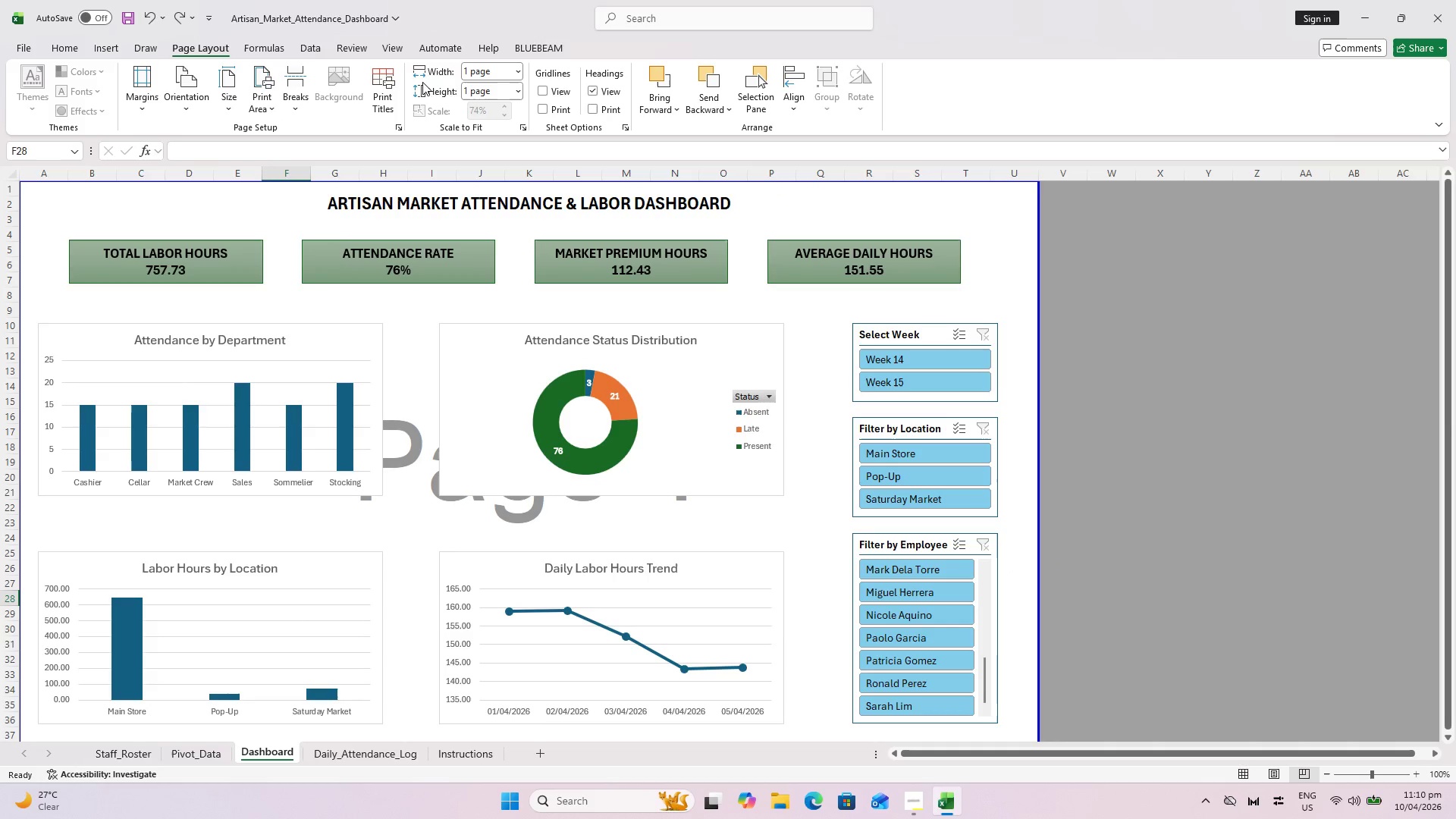 
key(Control+P)
 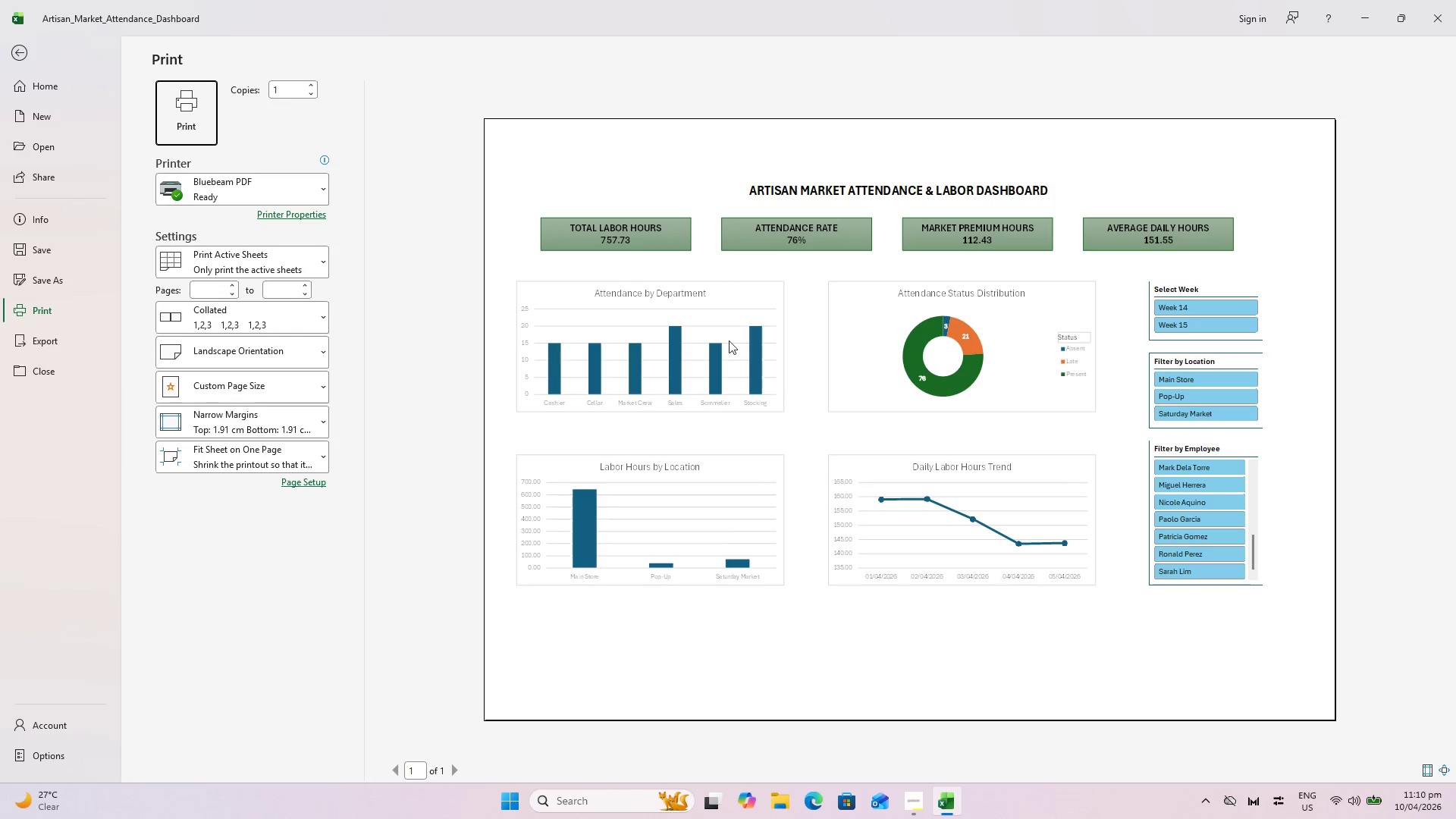 
key(Escape)
 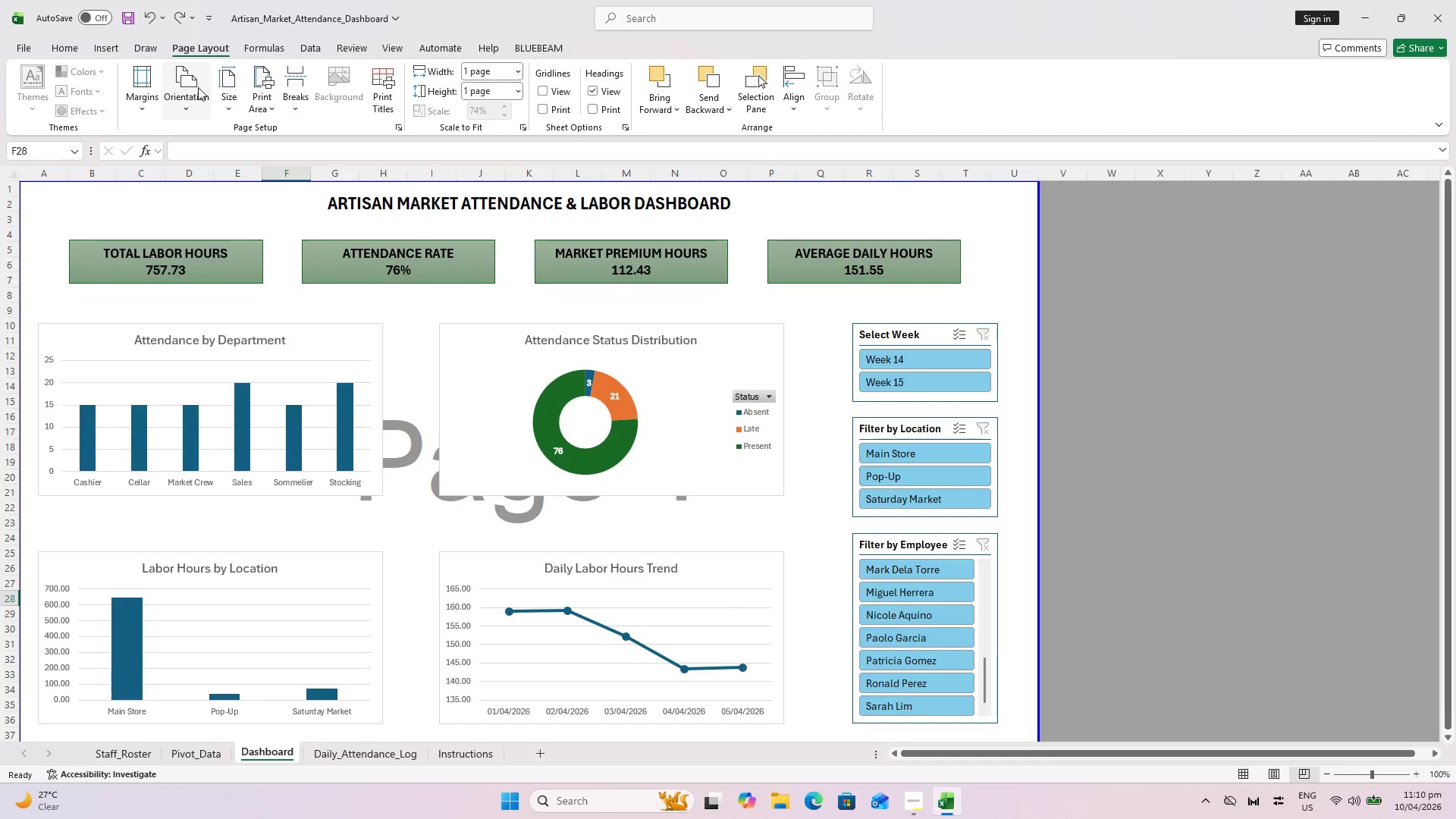 
left_click([196, 90])
 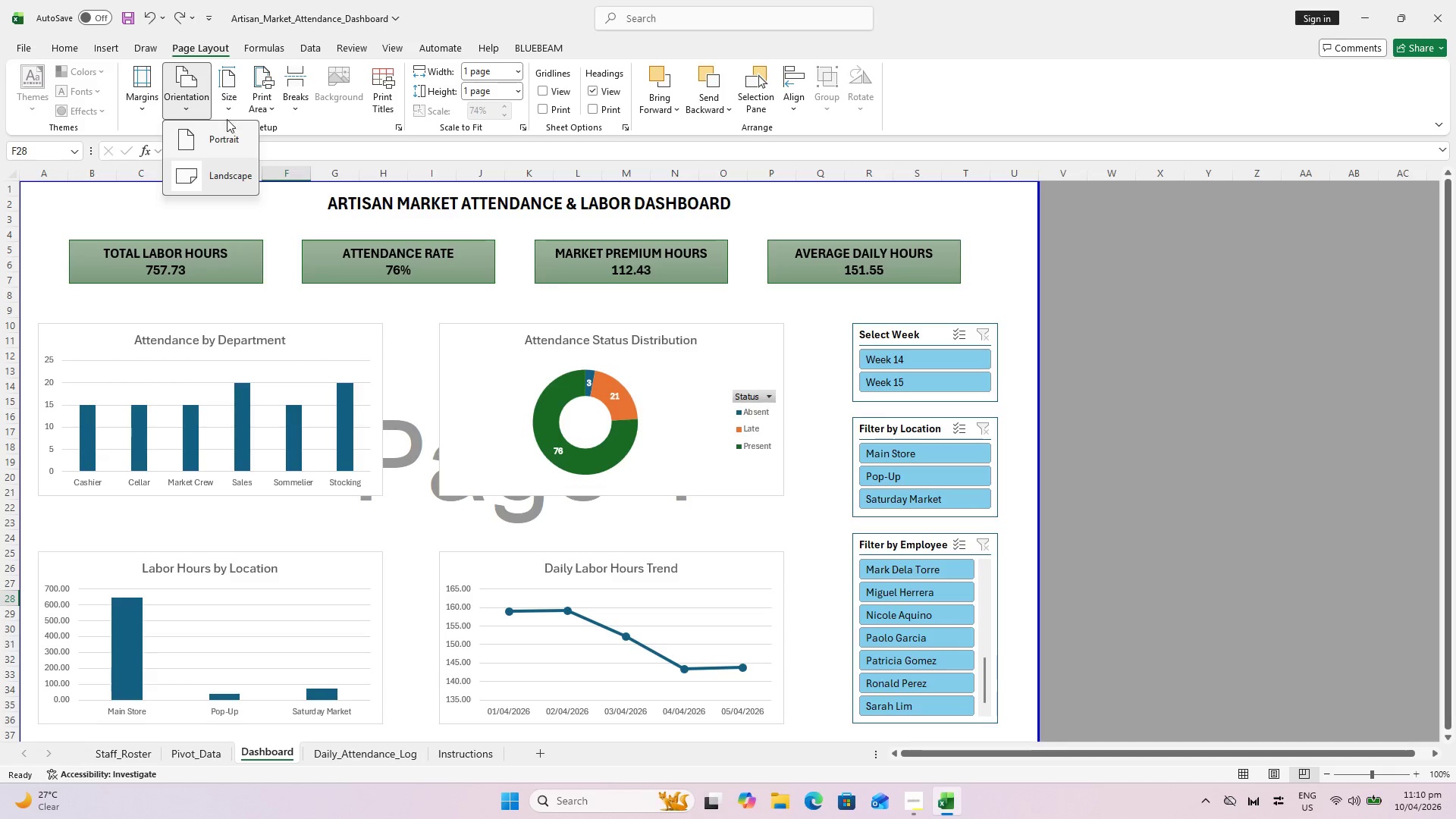 
left_click([234, 102])
 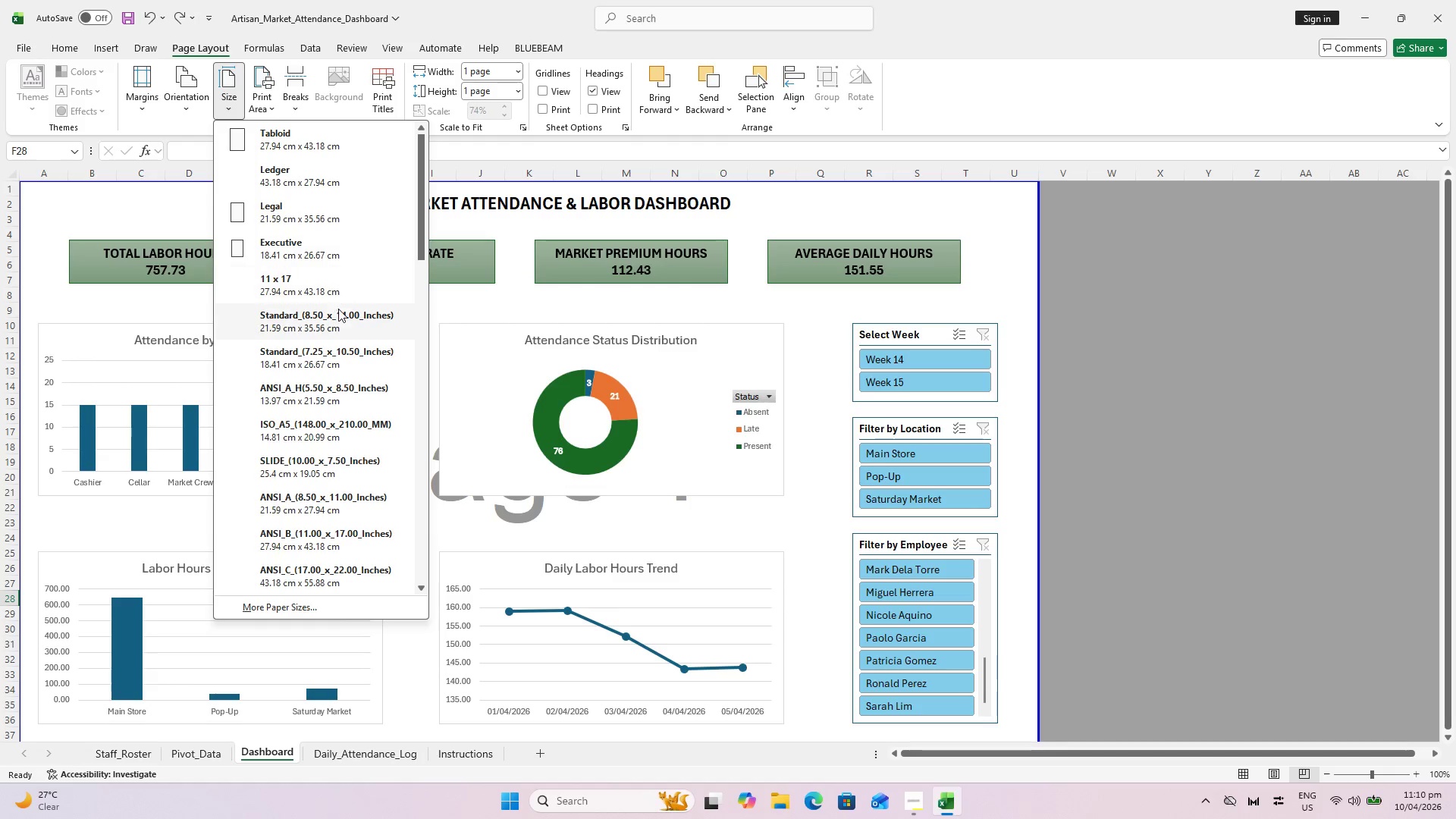 
scroll: coordinate [267, 475], scroll_direction: down, amount: 5.0
 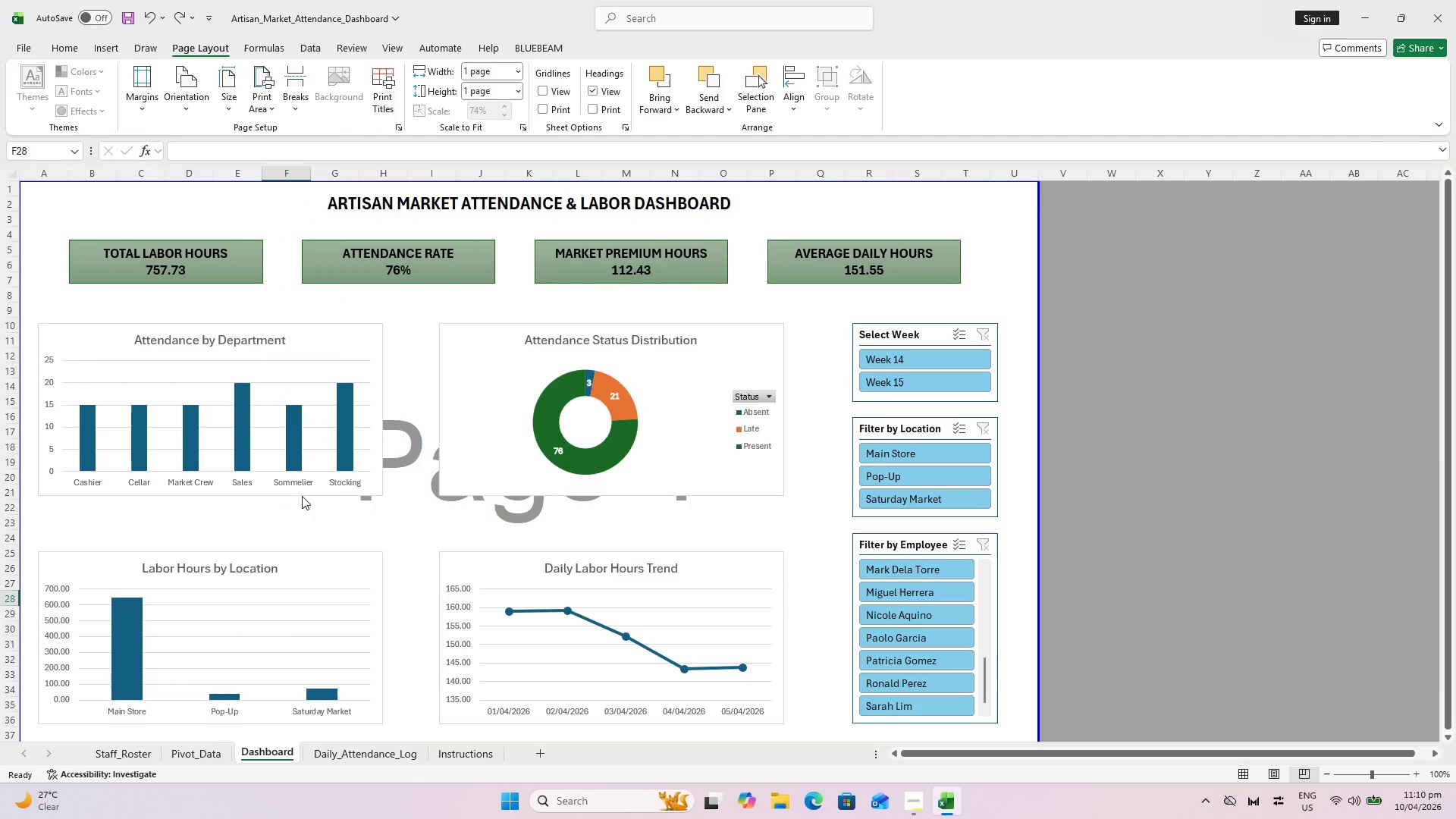 
key(Control+P)
 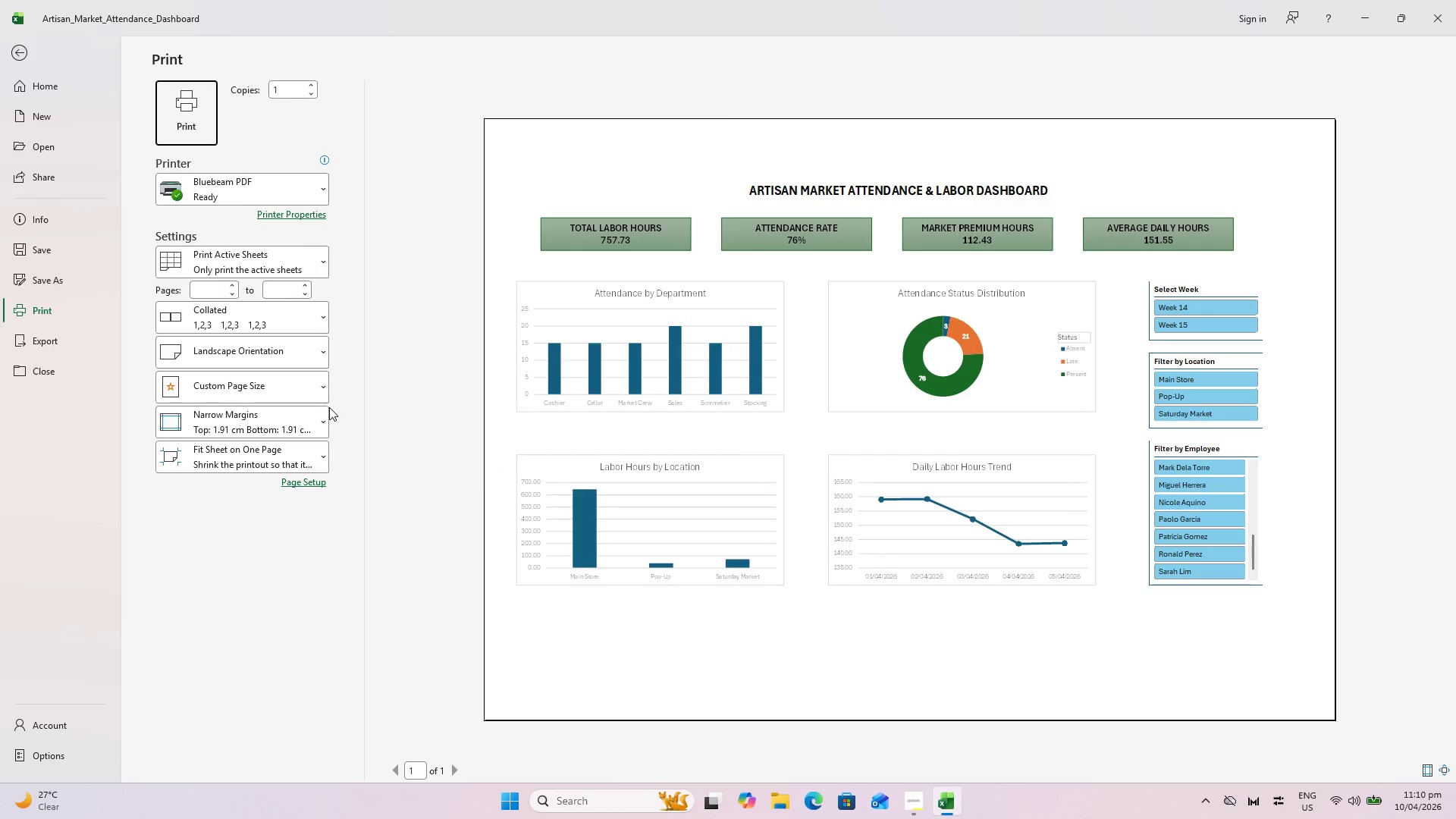 
key(Escape)
 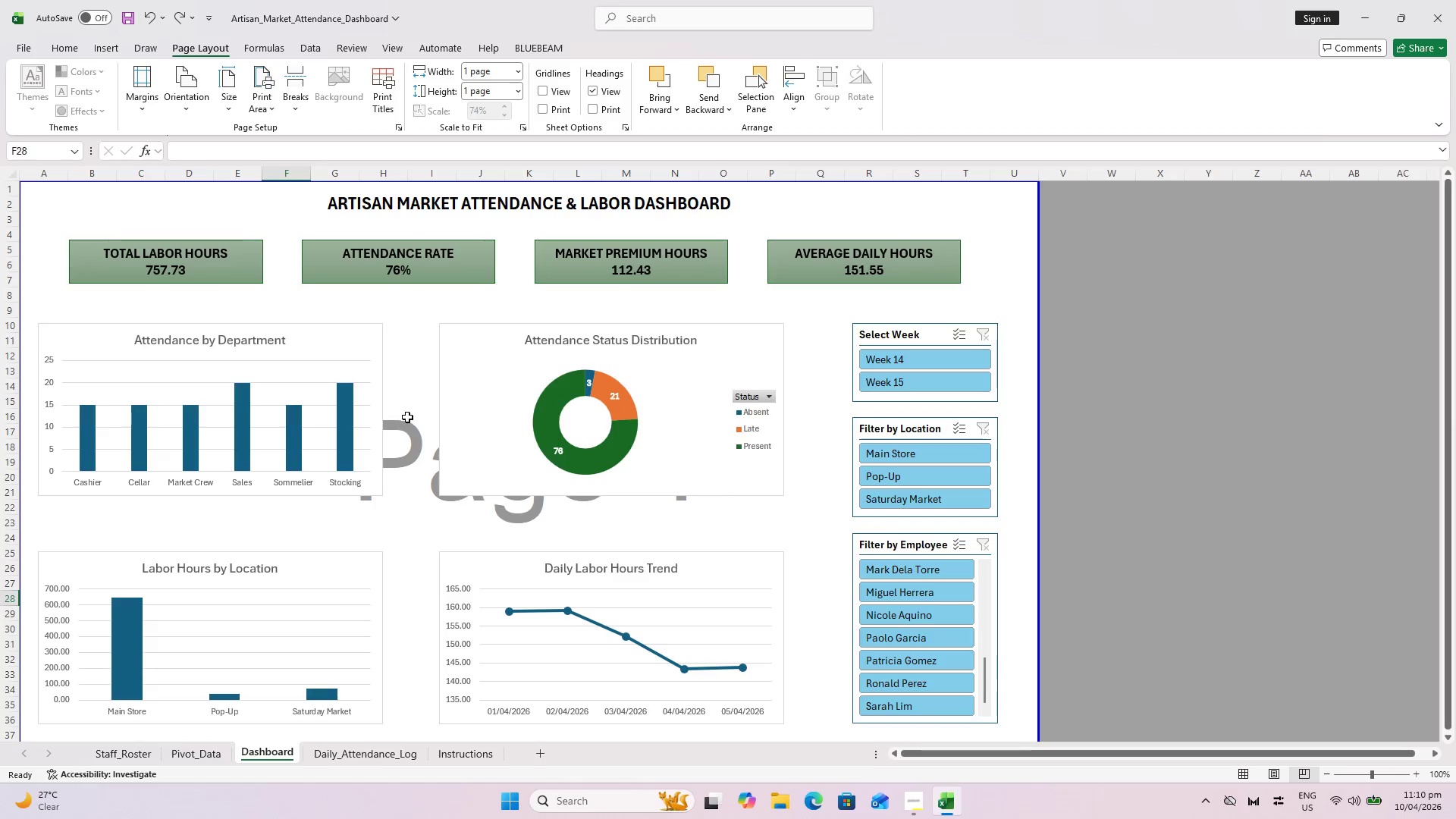 
key(Control+S)
 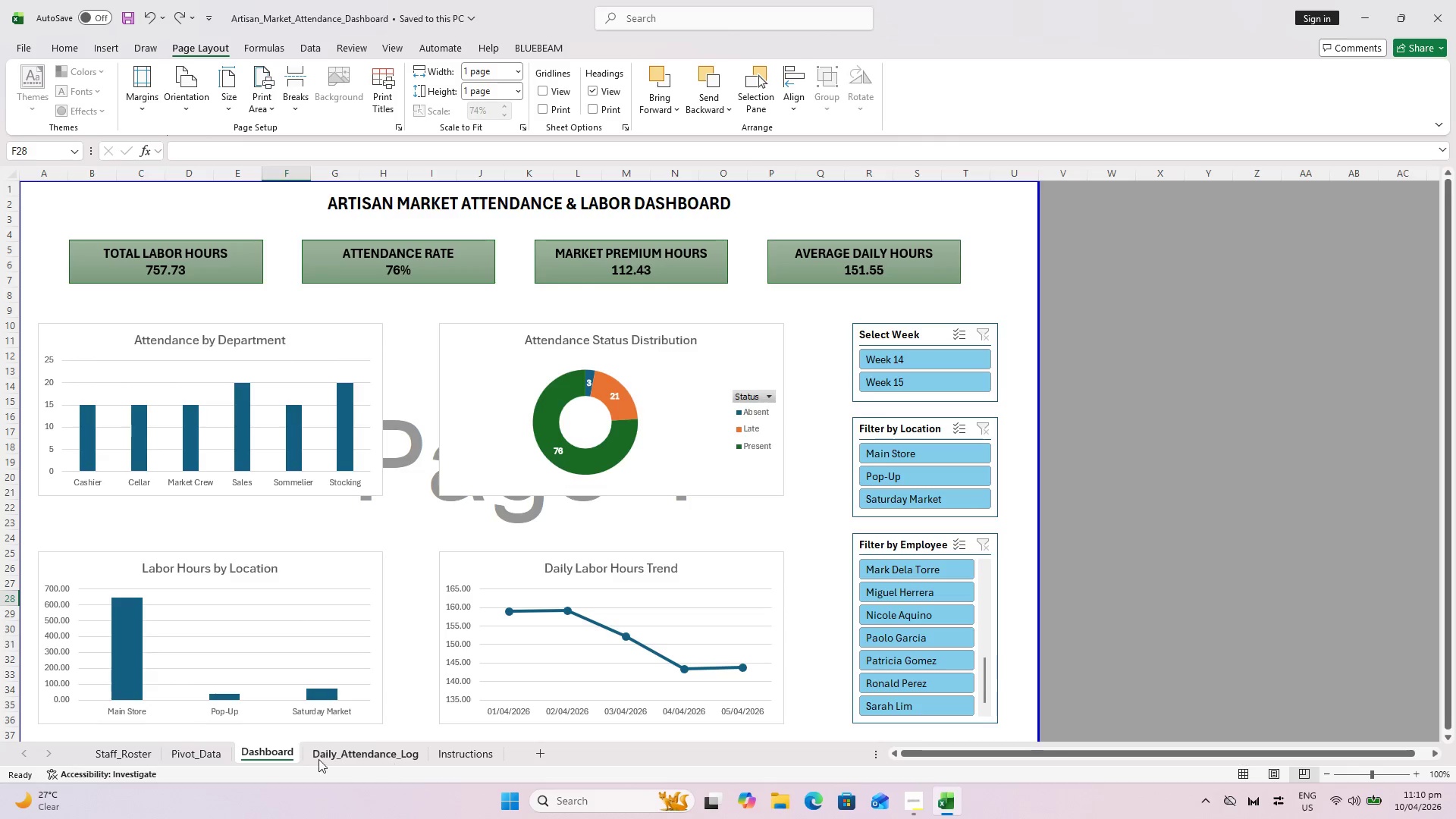 
hold_key(key=ControlLeft, duration=1.5)
left_click([342, 745])
 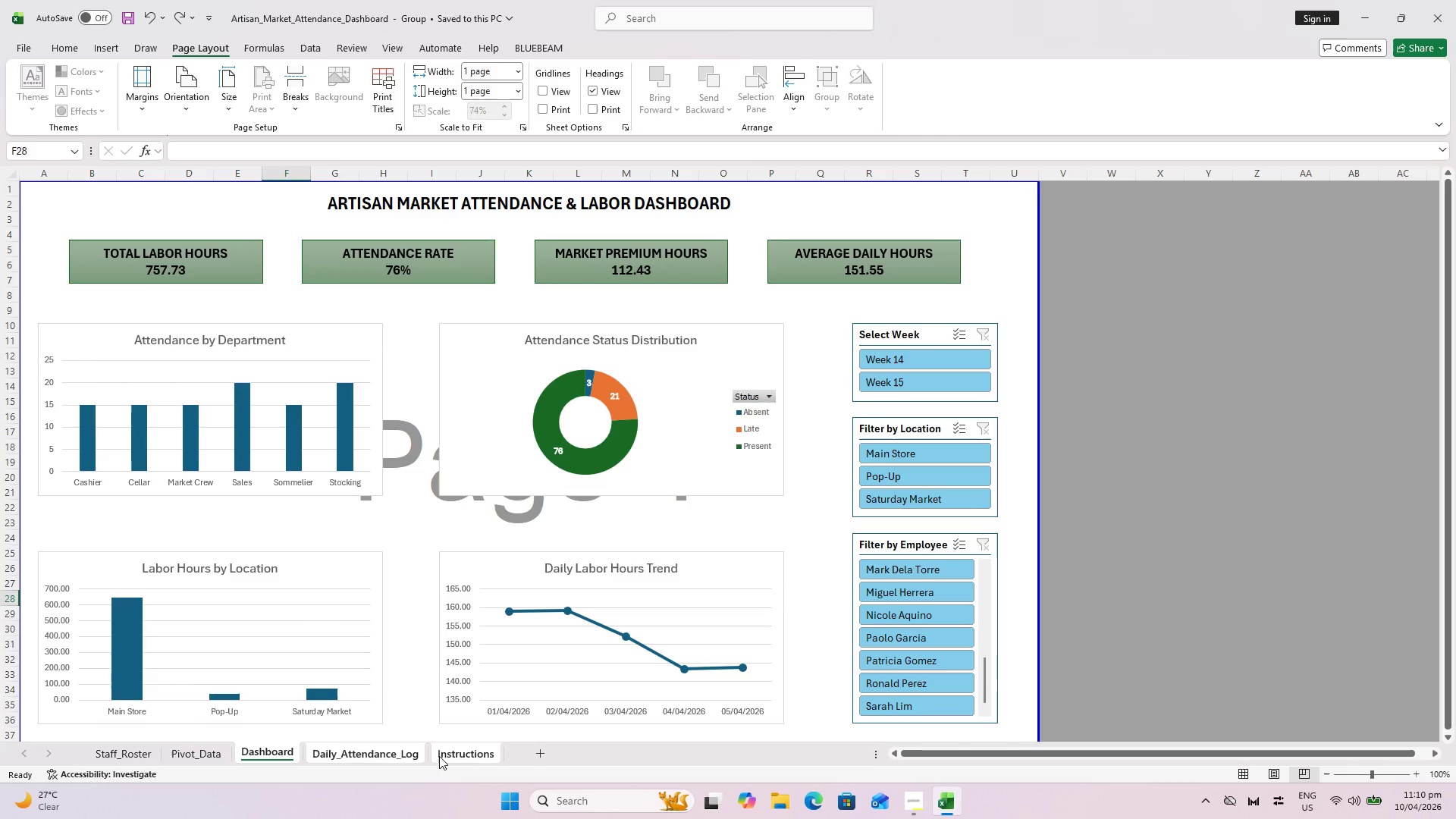 
hold_key(key=ControlLeft, duration=1.52)
 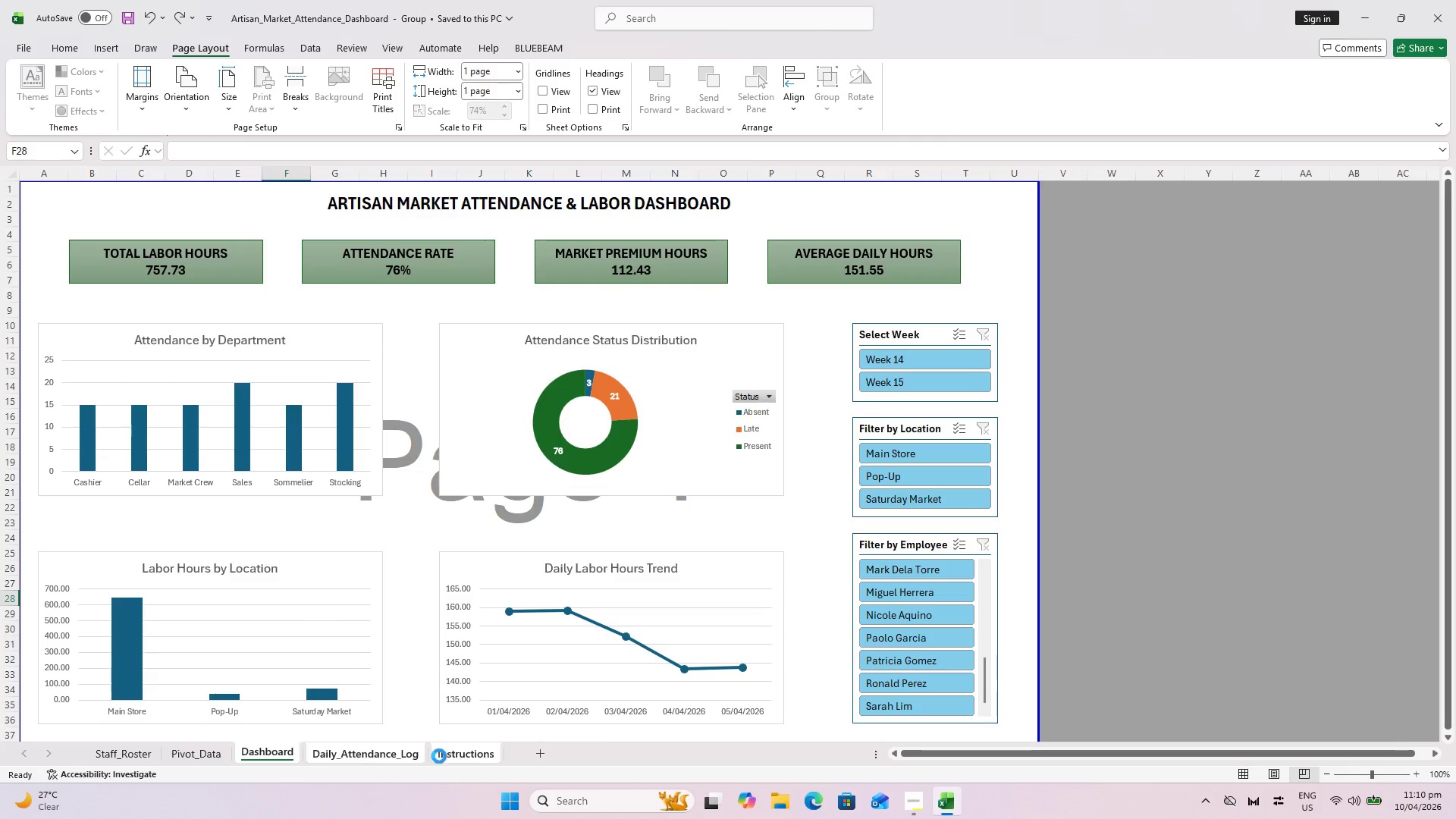 
key(Control+P)
 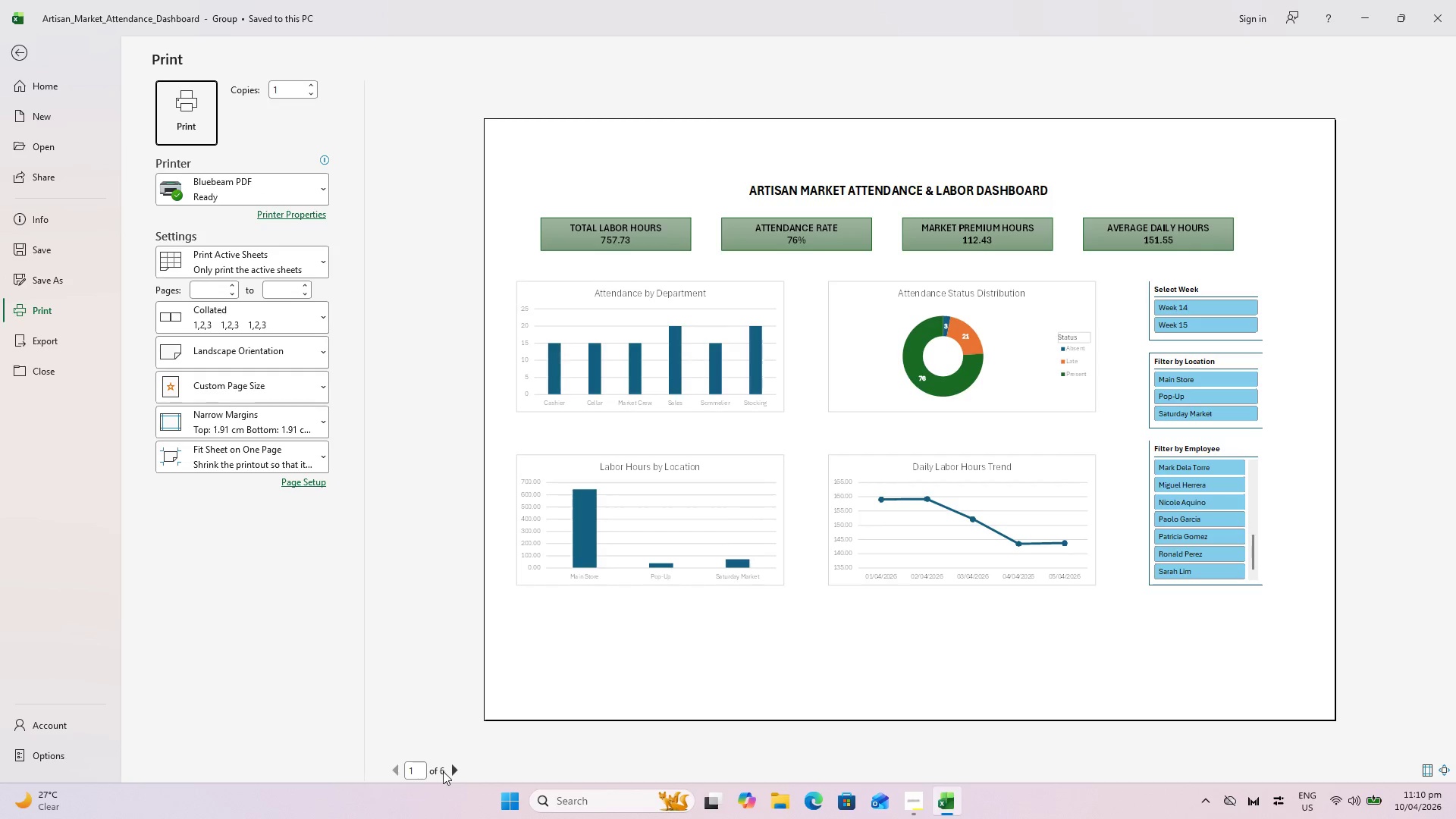 
left_click([458, 767])
 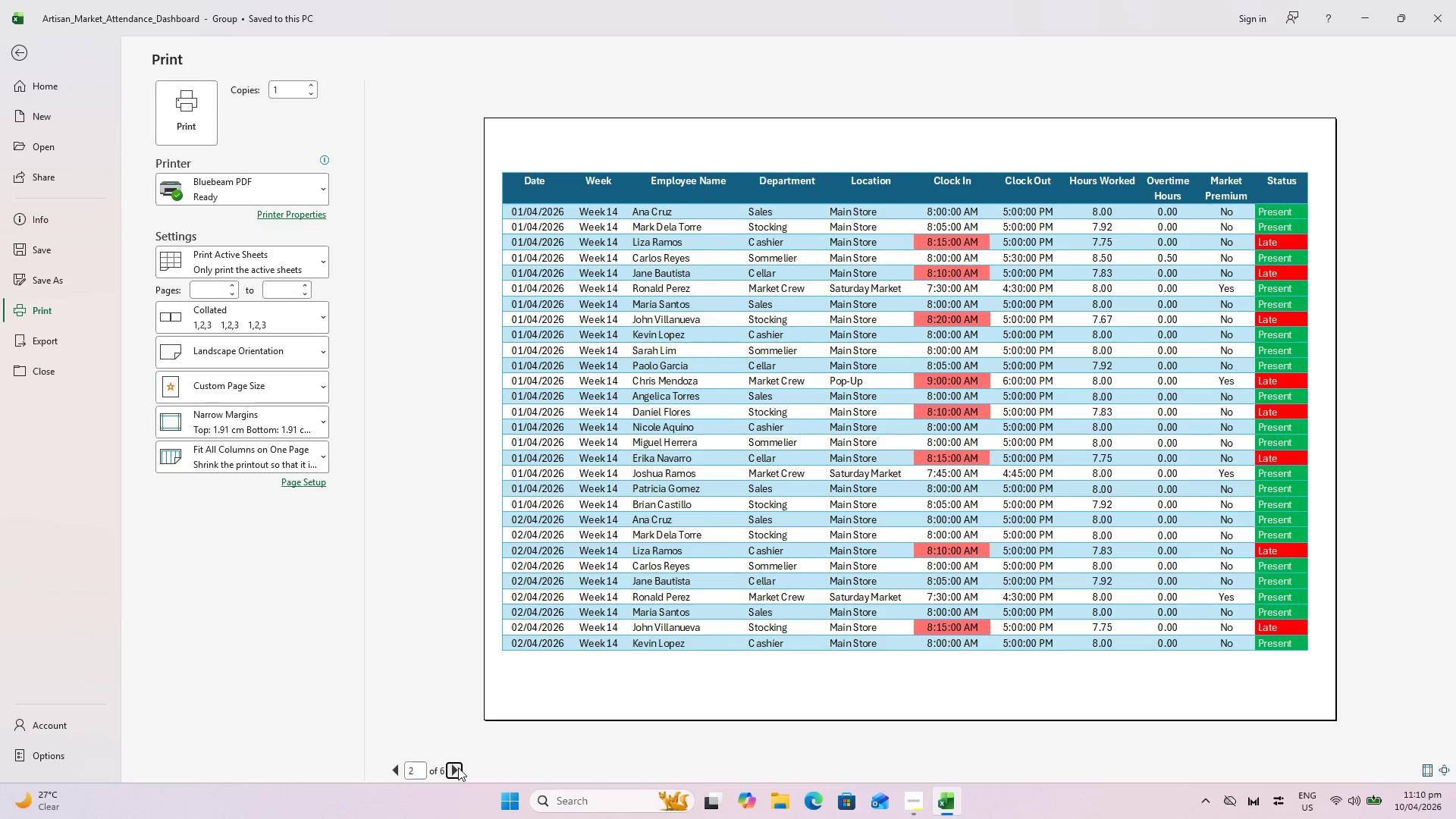 
left_click([458, 767])
 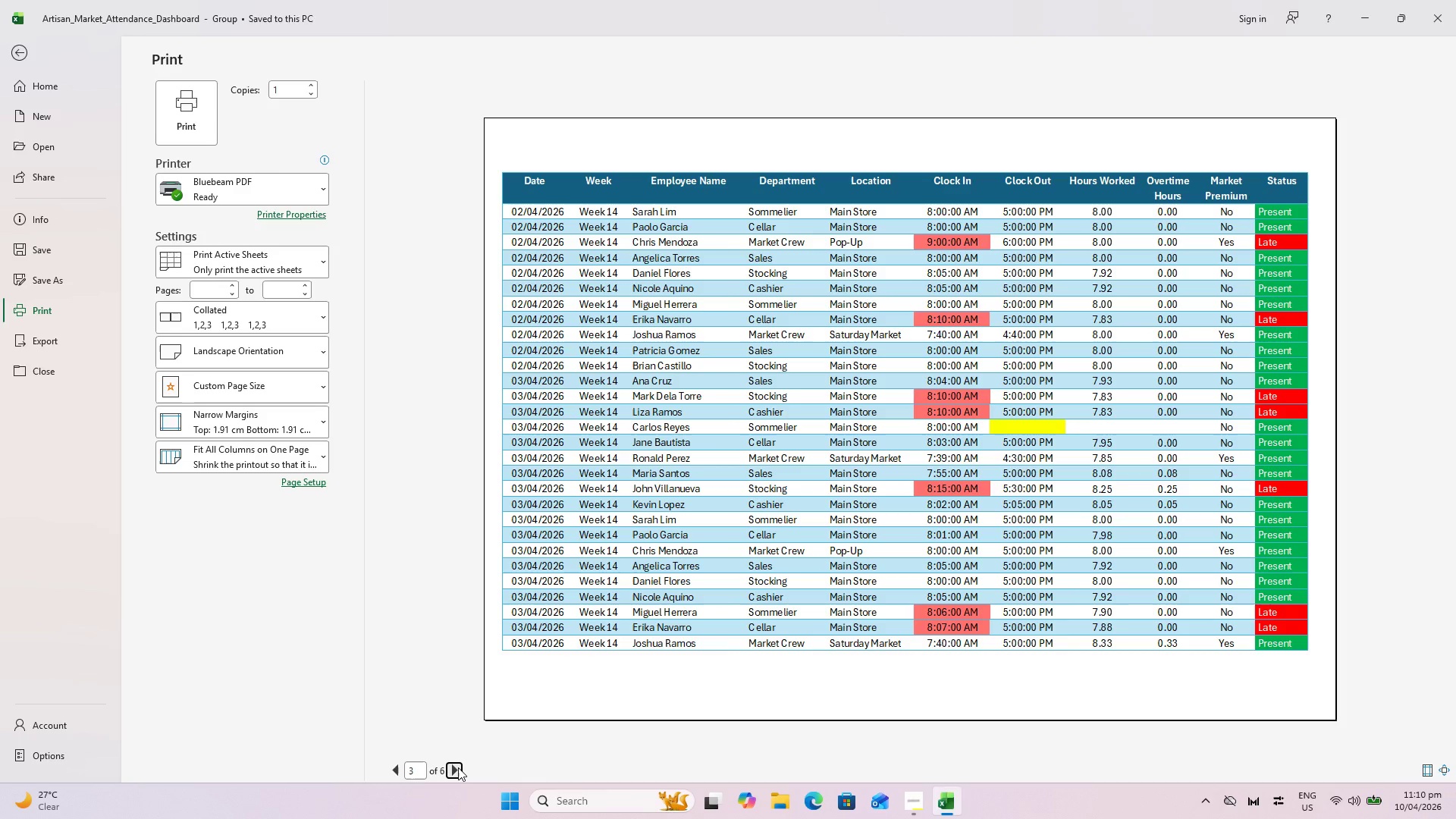 
left_click([458, 767])
 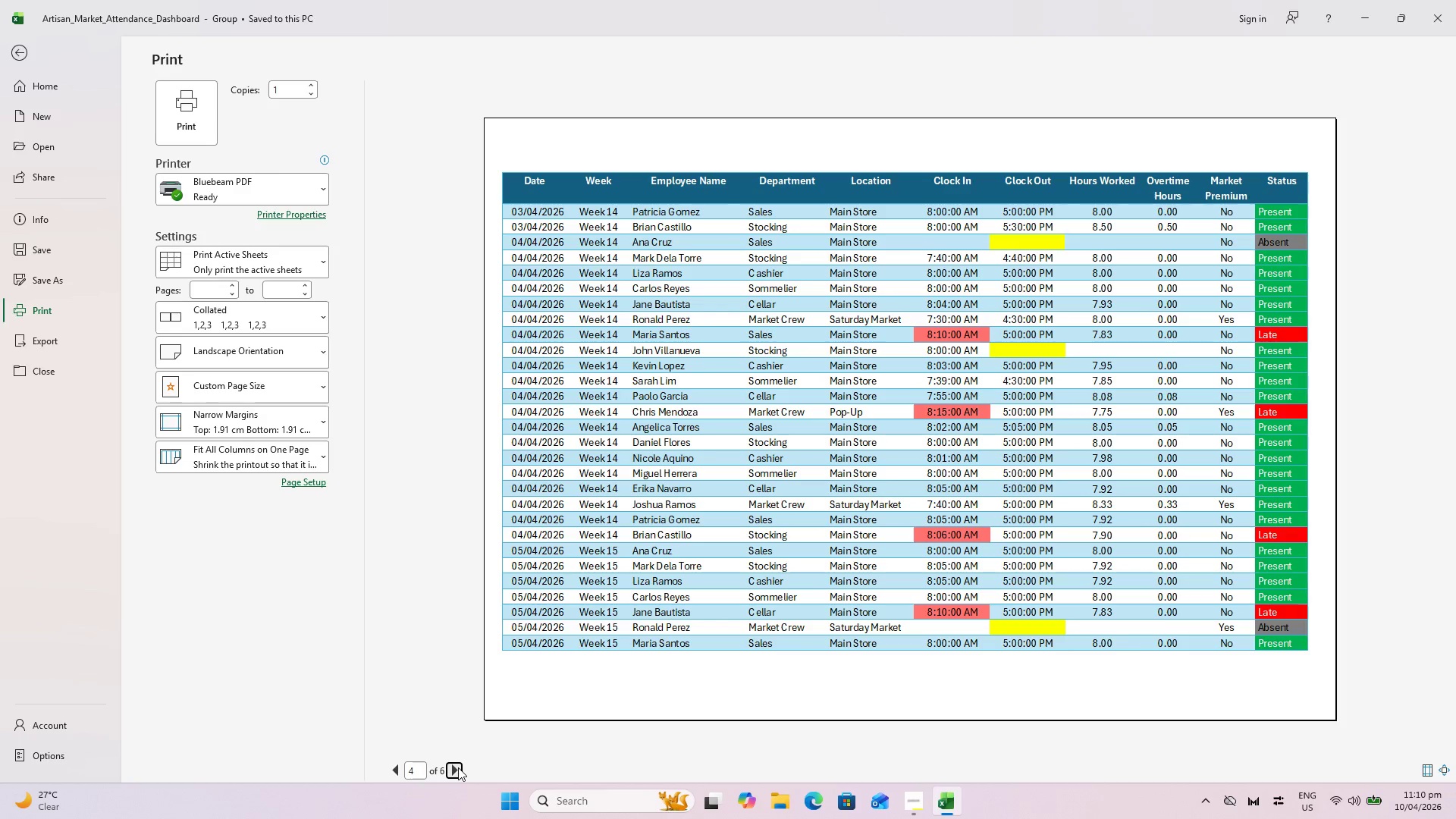 
left_click([458, 767])
 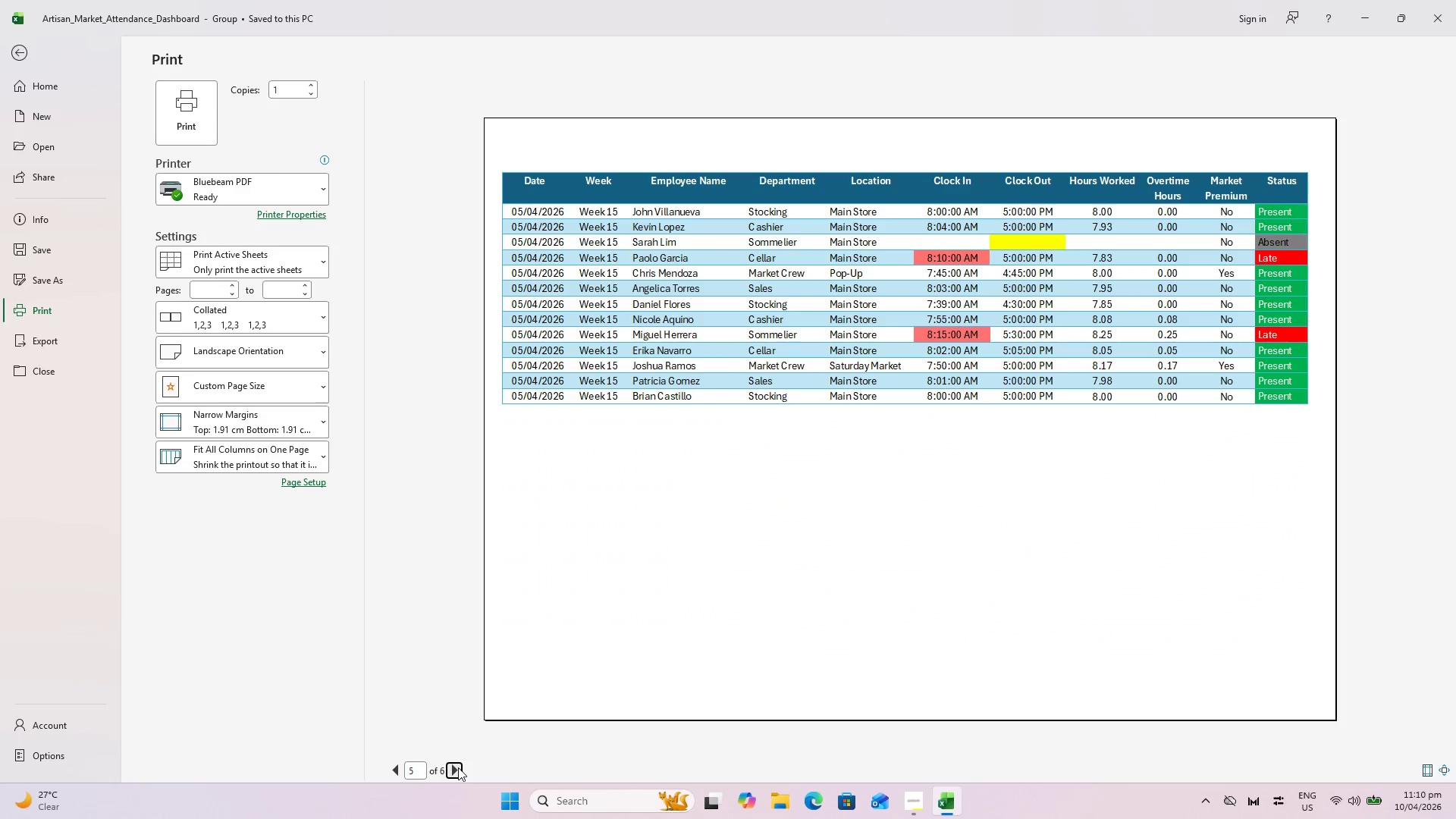 
left_click([458, 767])
 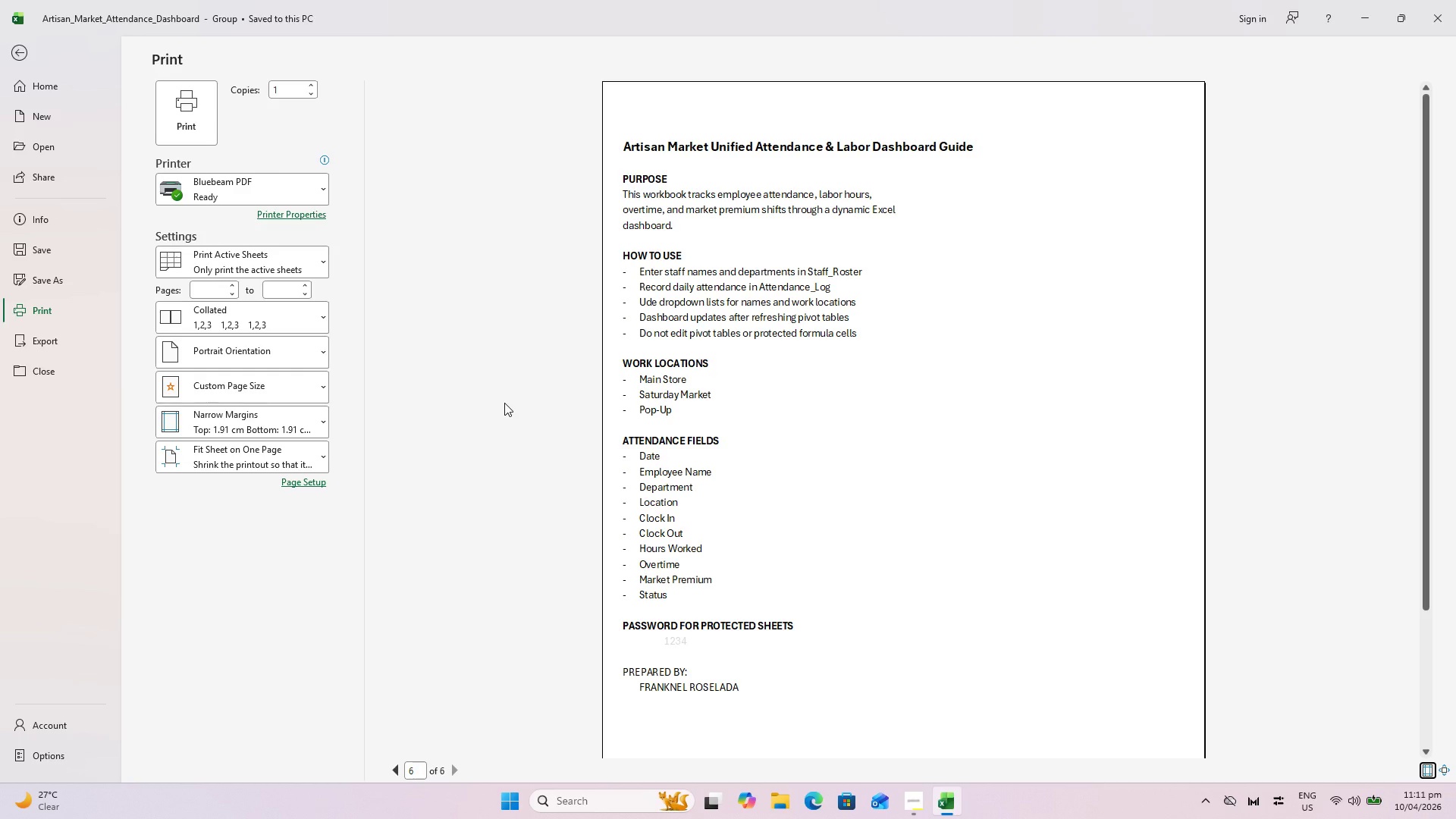 
wait(50.74)
 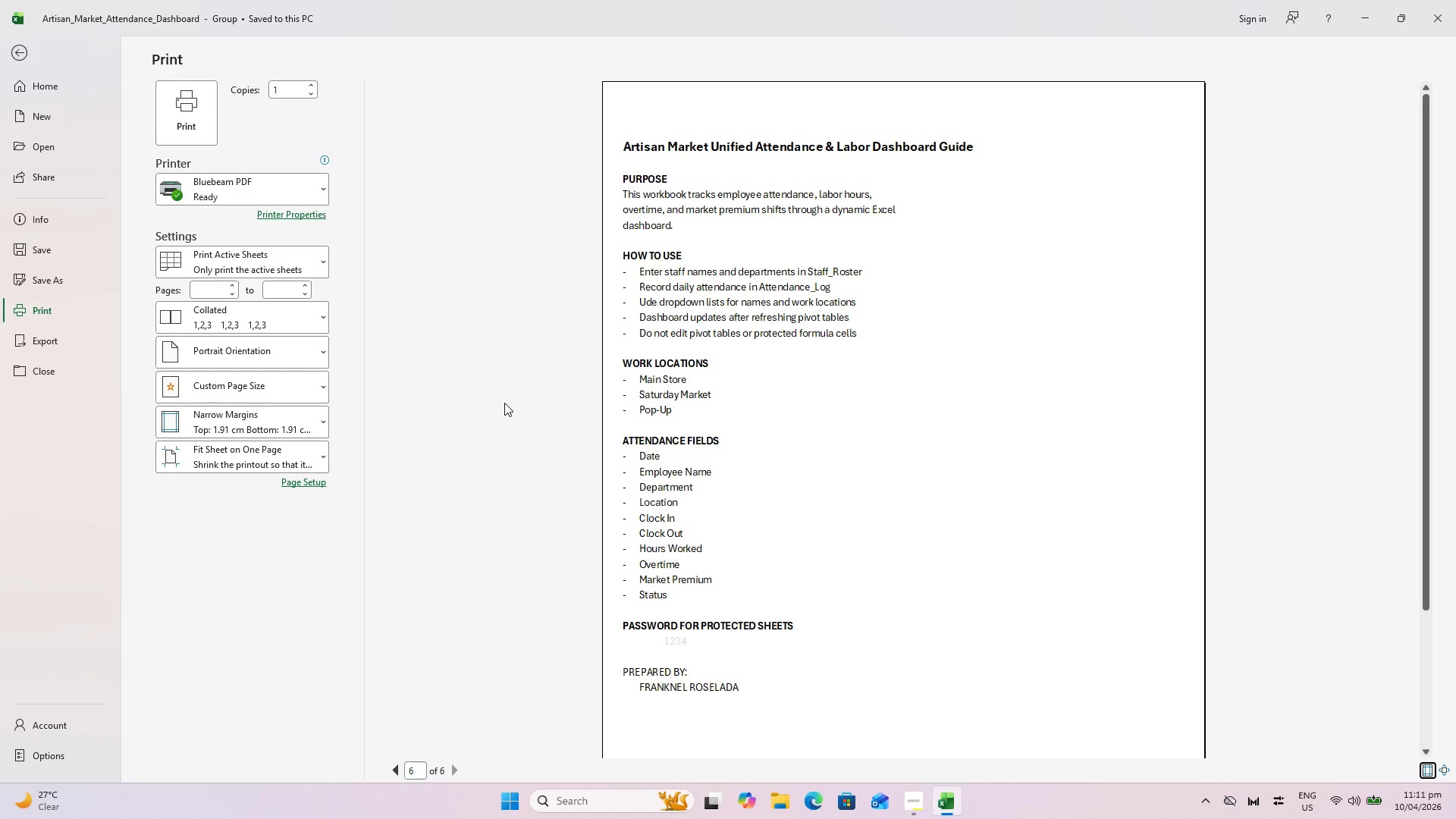 
left_click([20, 56])
 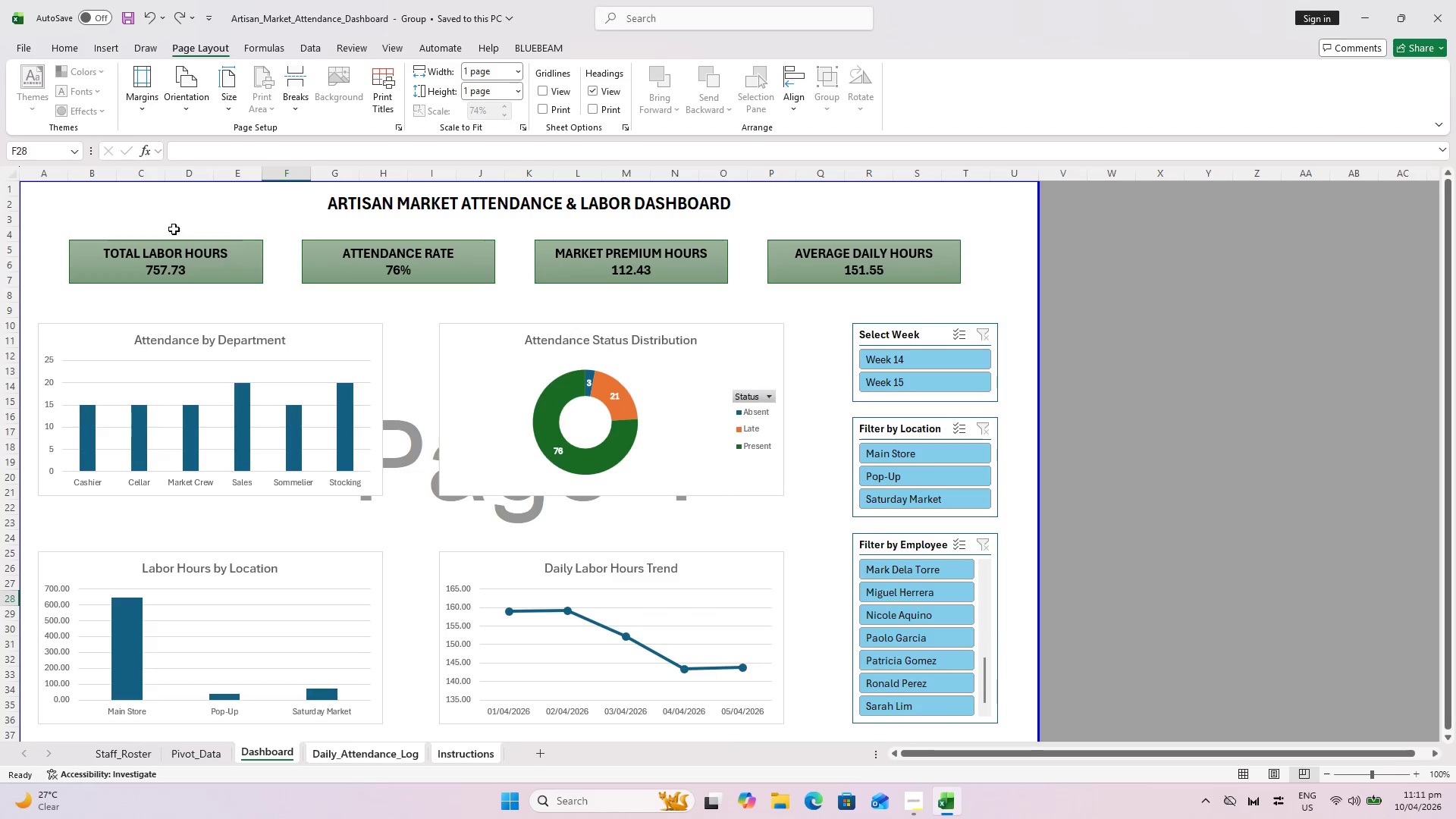 
key(Control+P)
 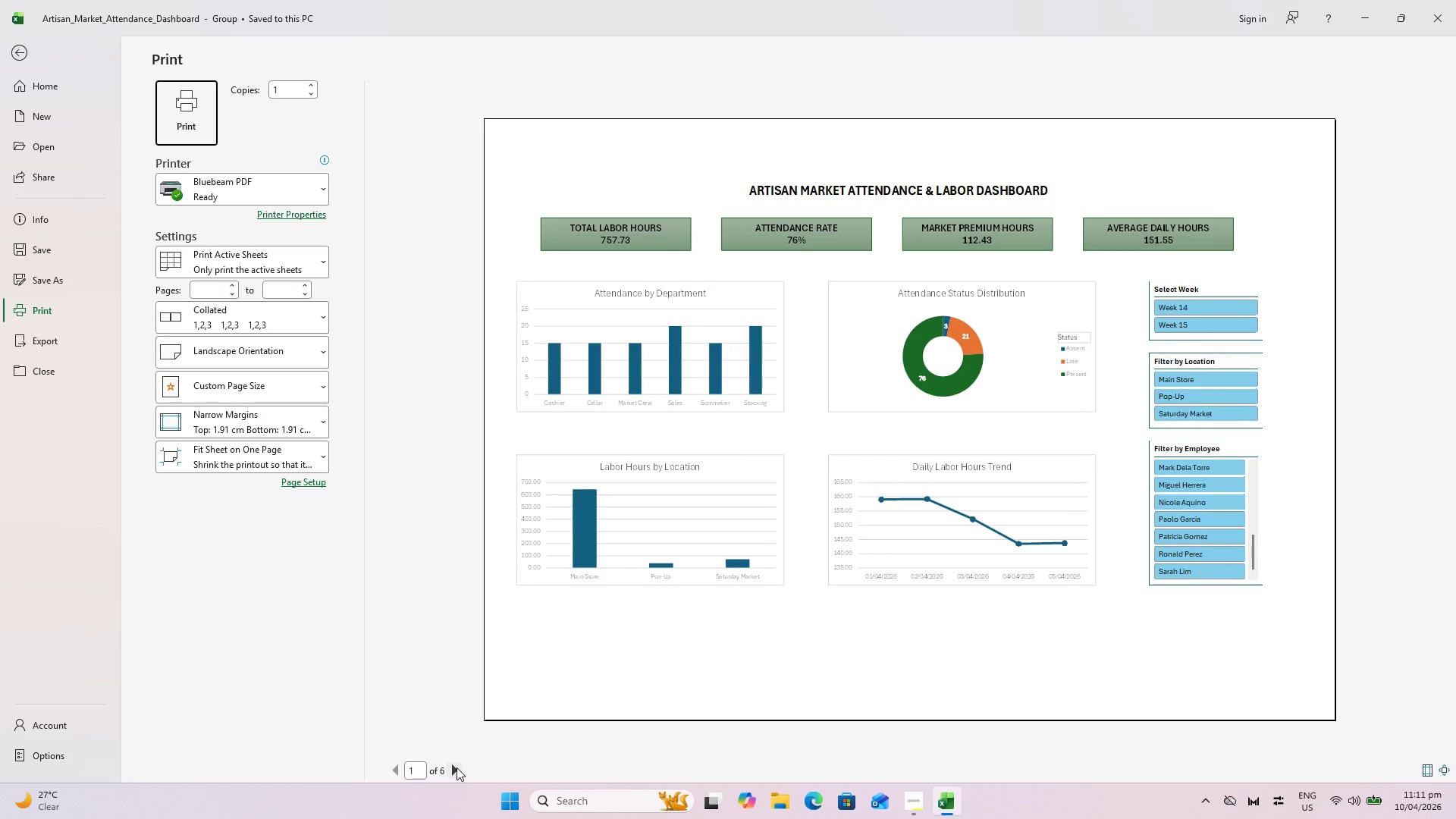 
left_click([457, 767])
 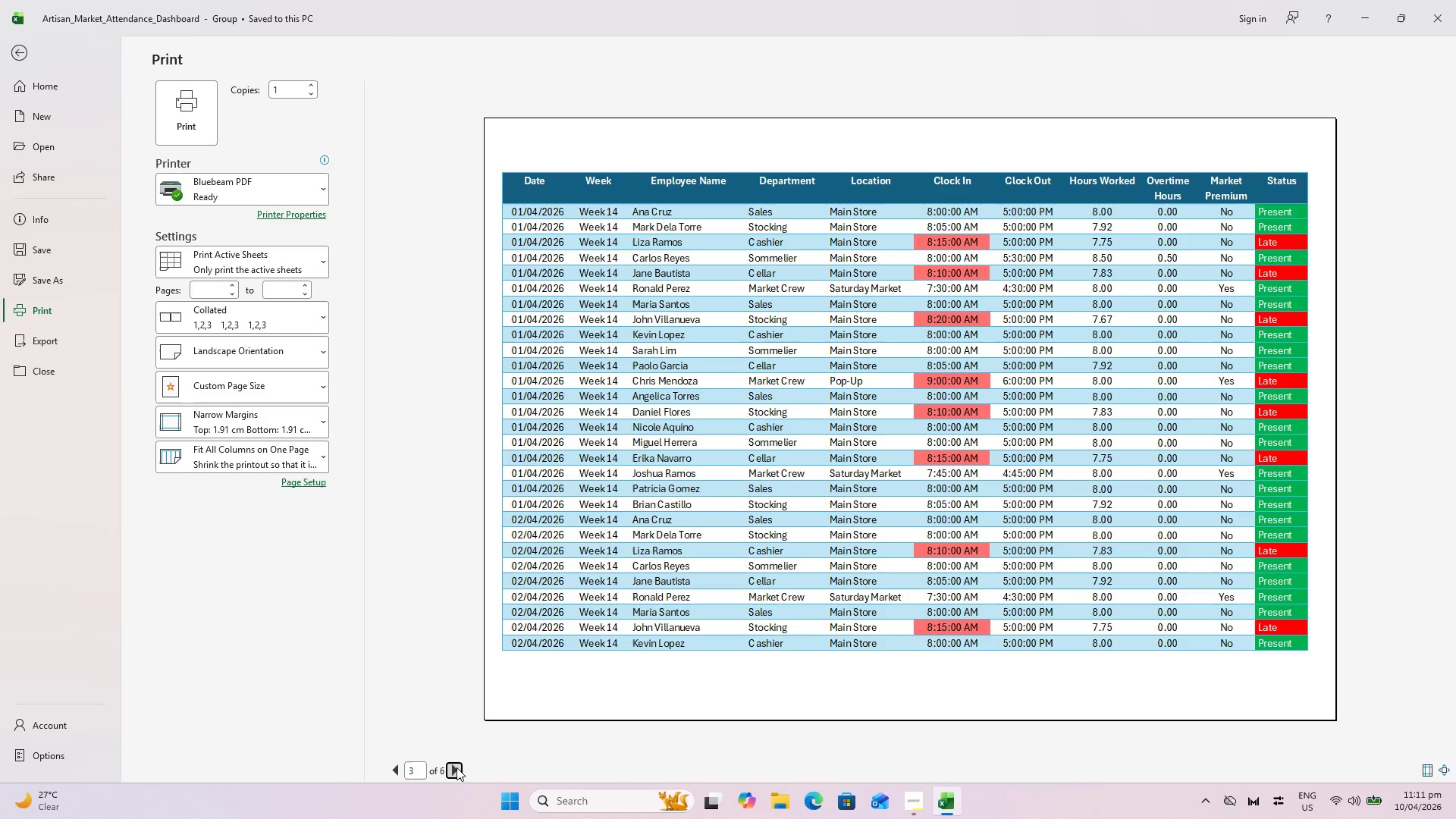 
double_click([458, 763])
 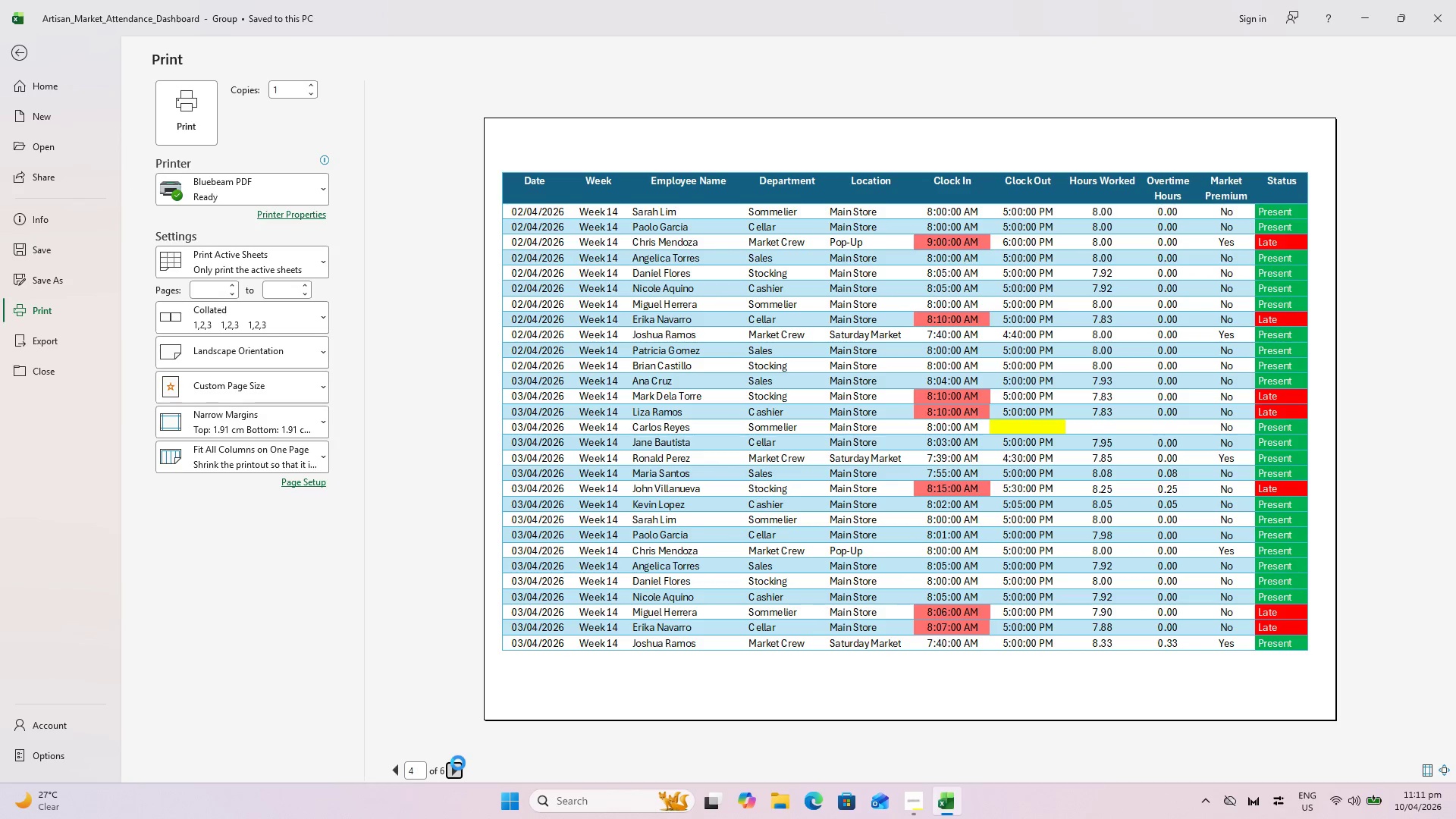 
triple_click([458, 763])
 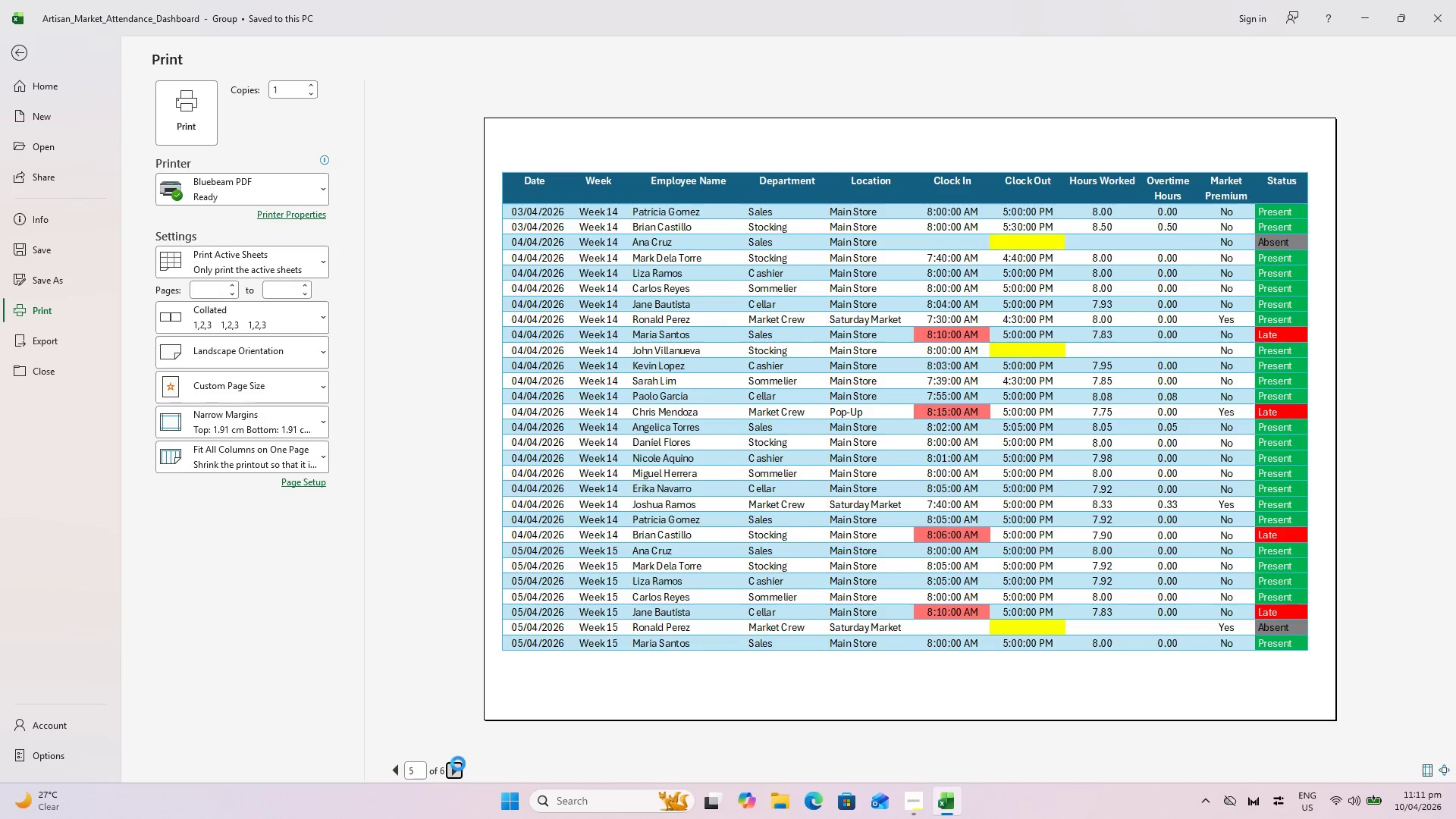 
triple_click([458, 764])
 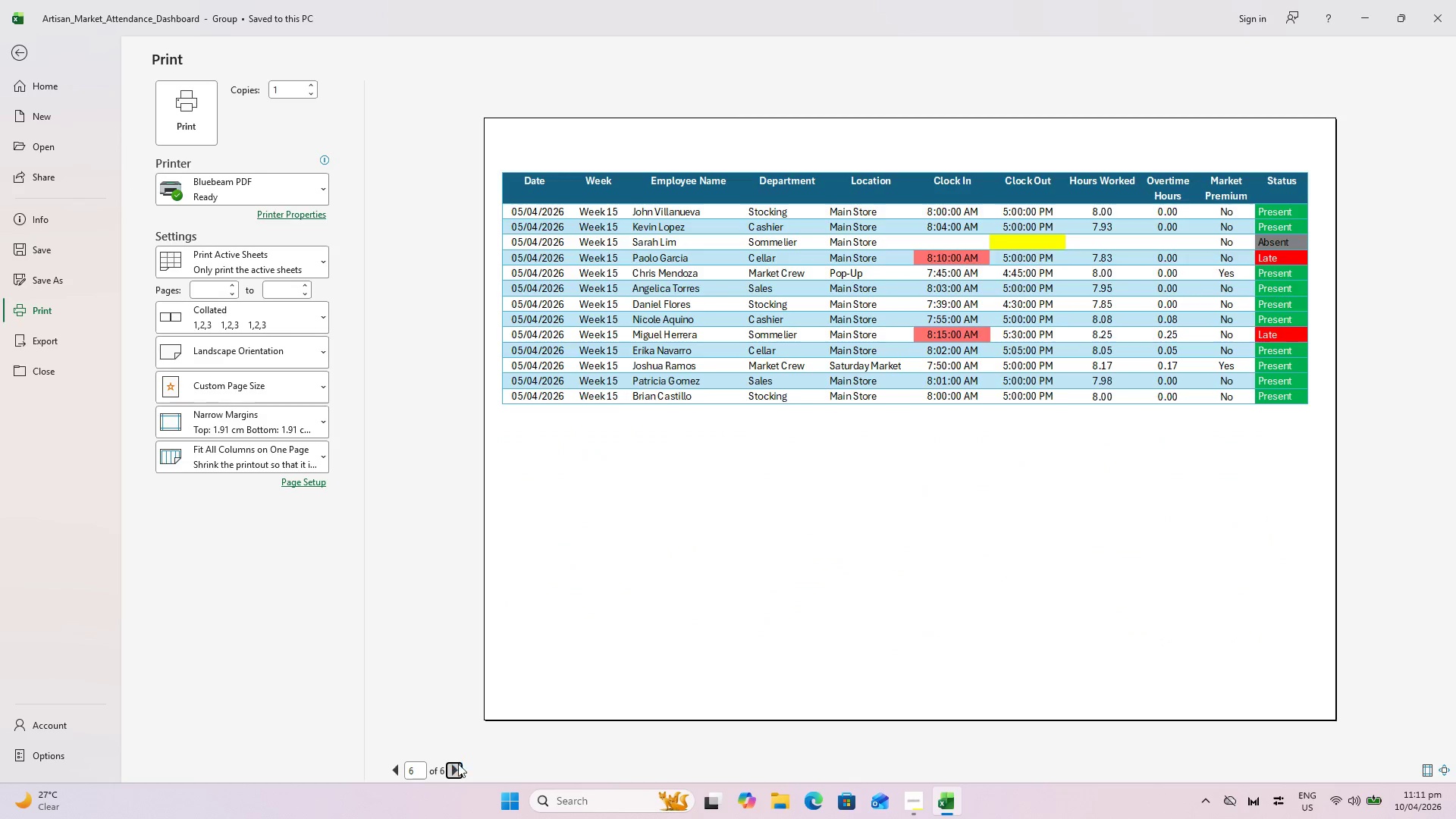 
triple_click([458, 764])
 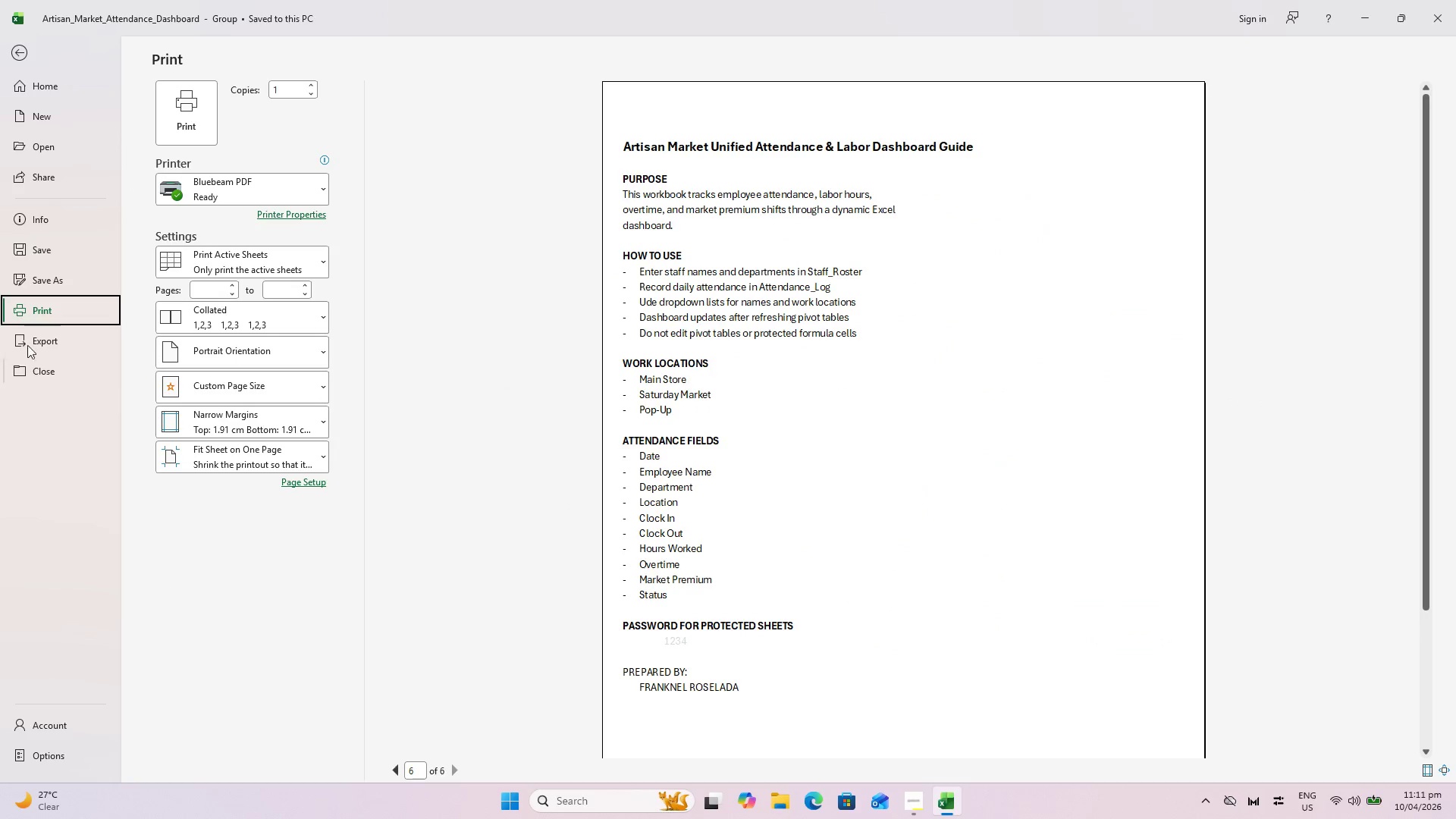 
left_click([17, 51])
 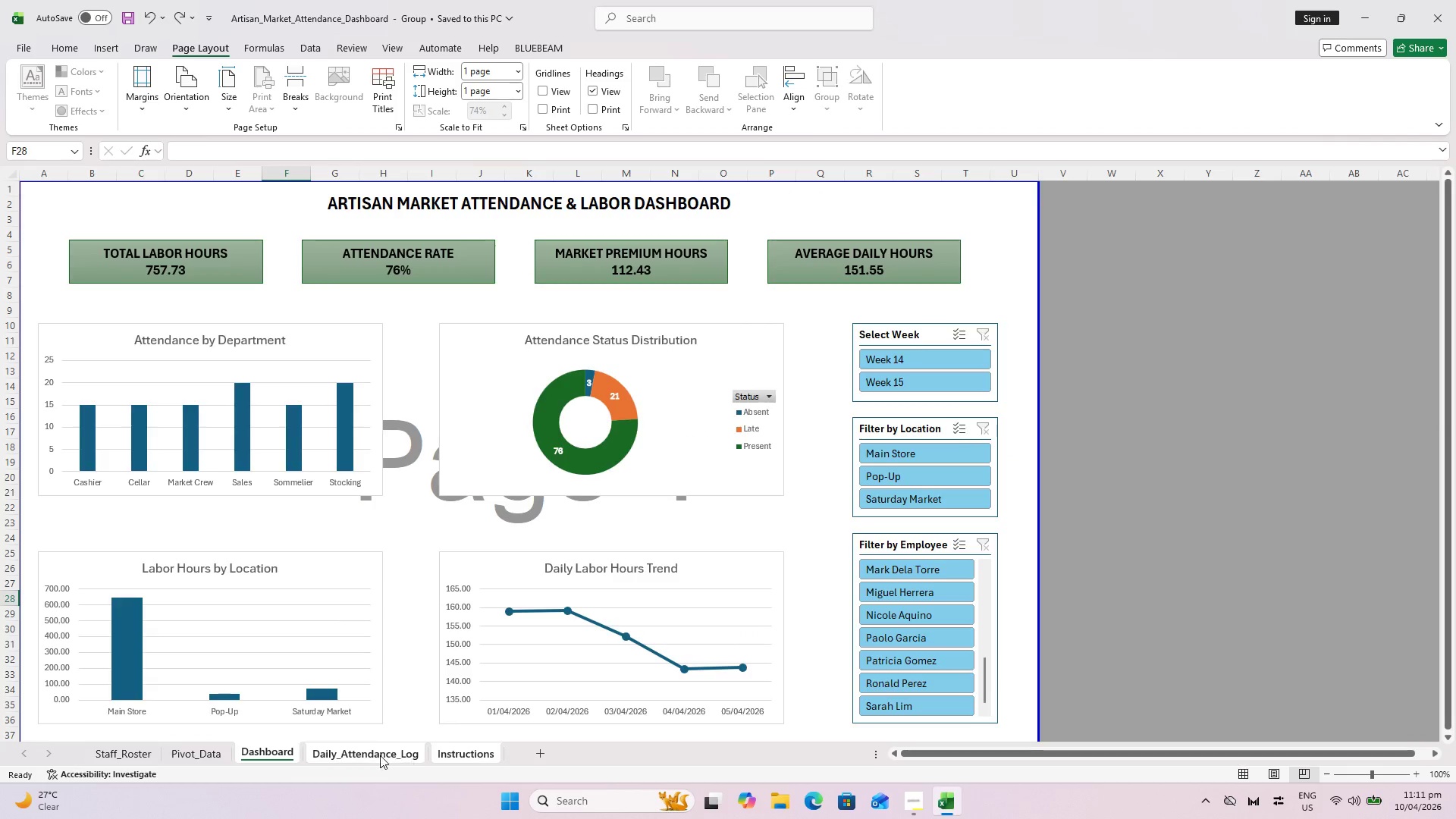 
double_click([458, 755])
 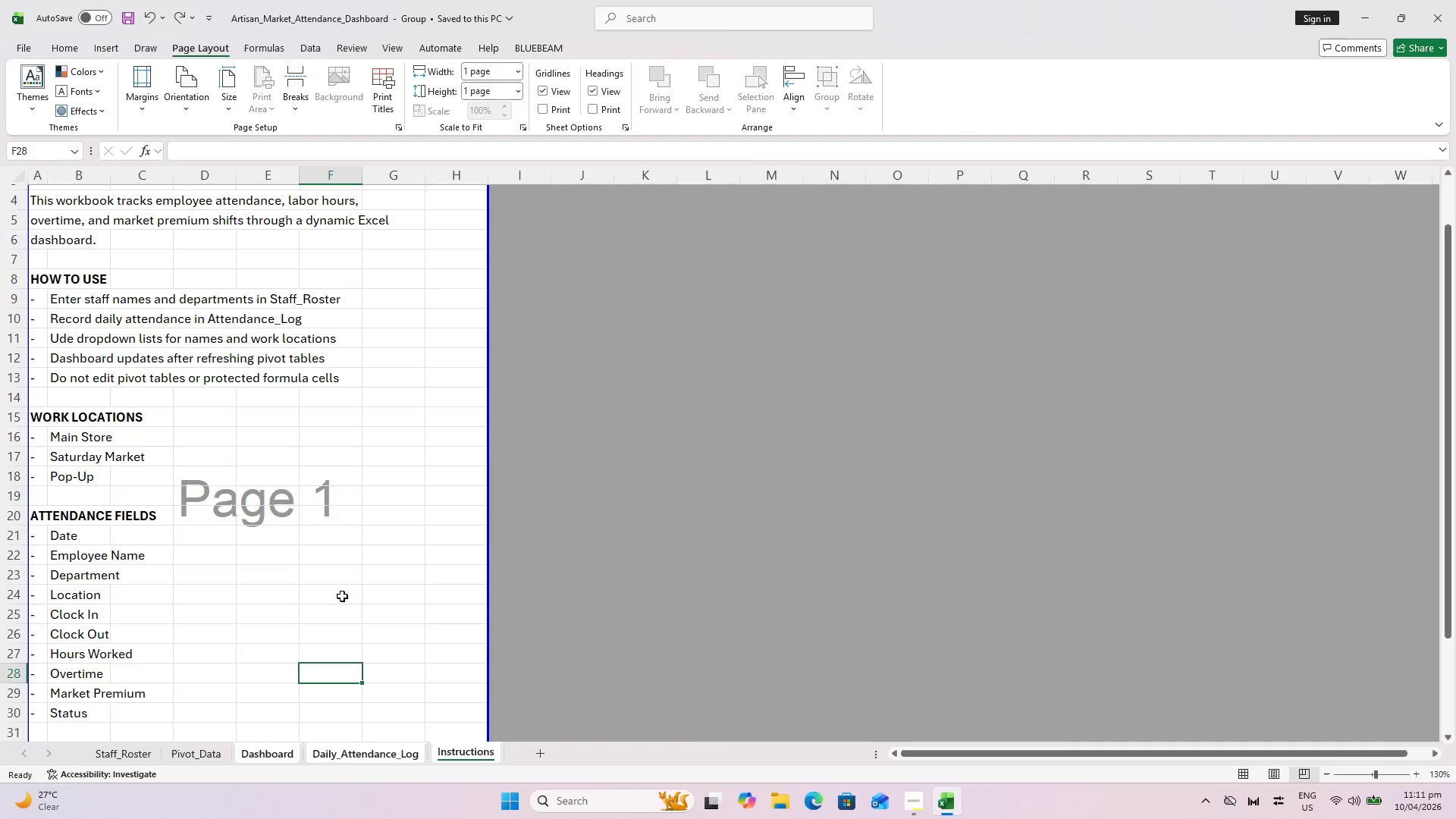 
scroll: coordinate [130, 667], scroll_direction: down, amount: 3.0
 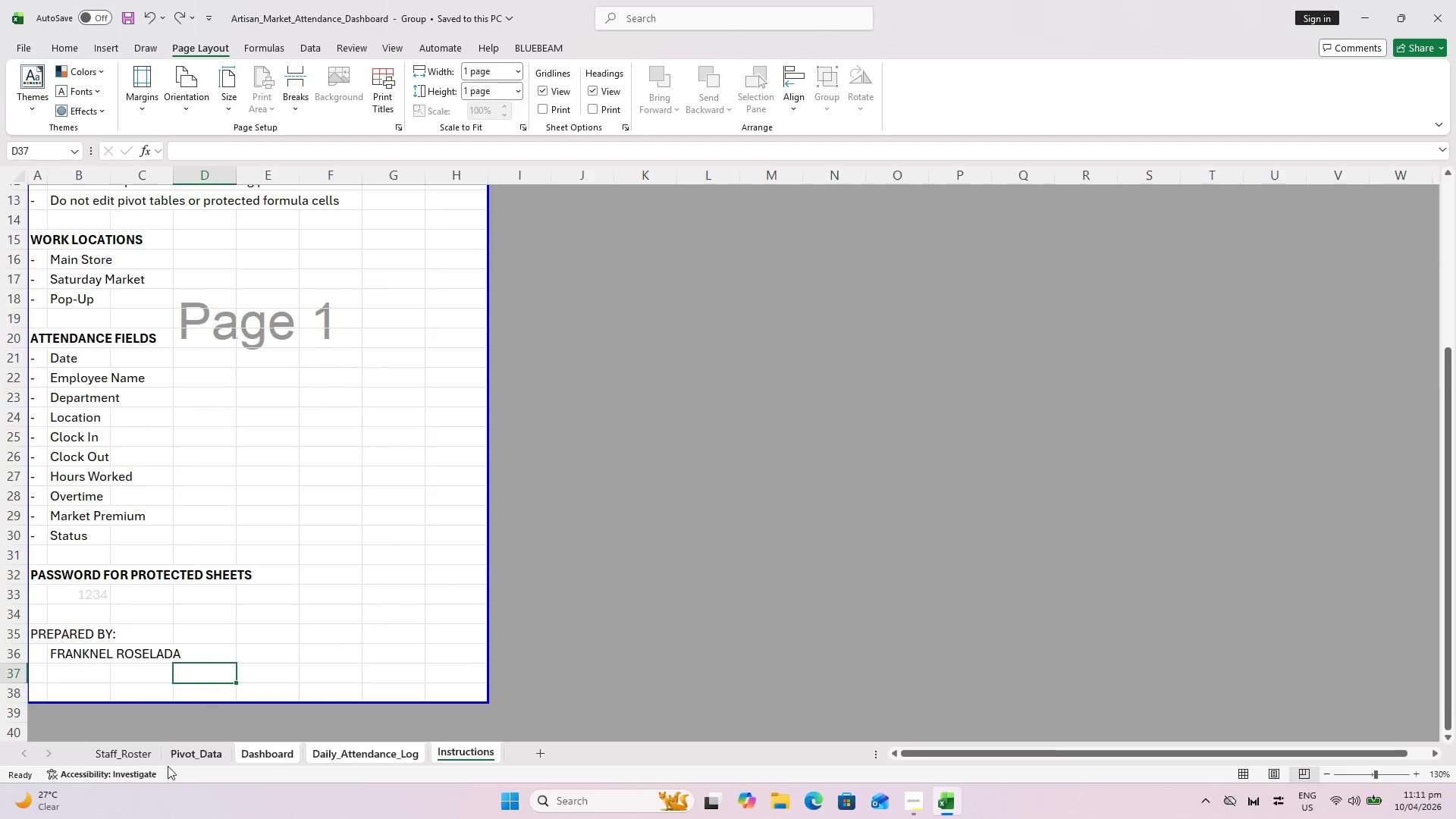 
left_click([196, 755])
 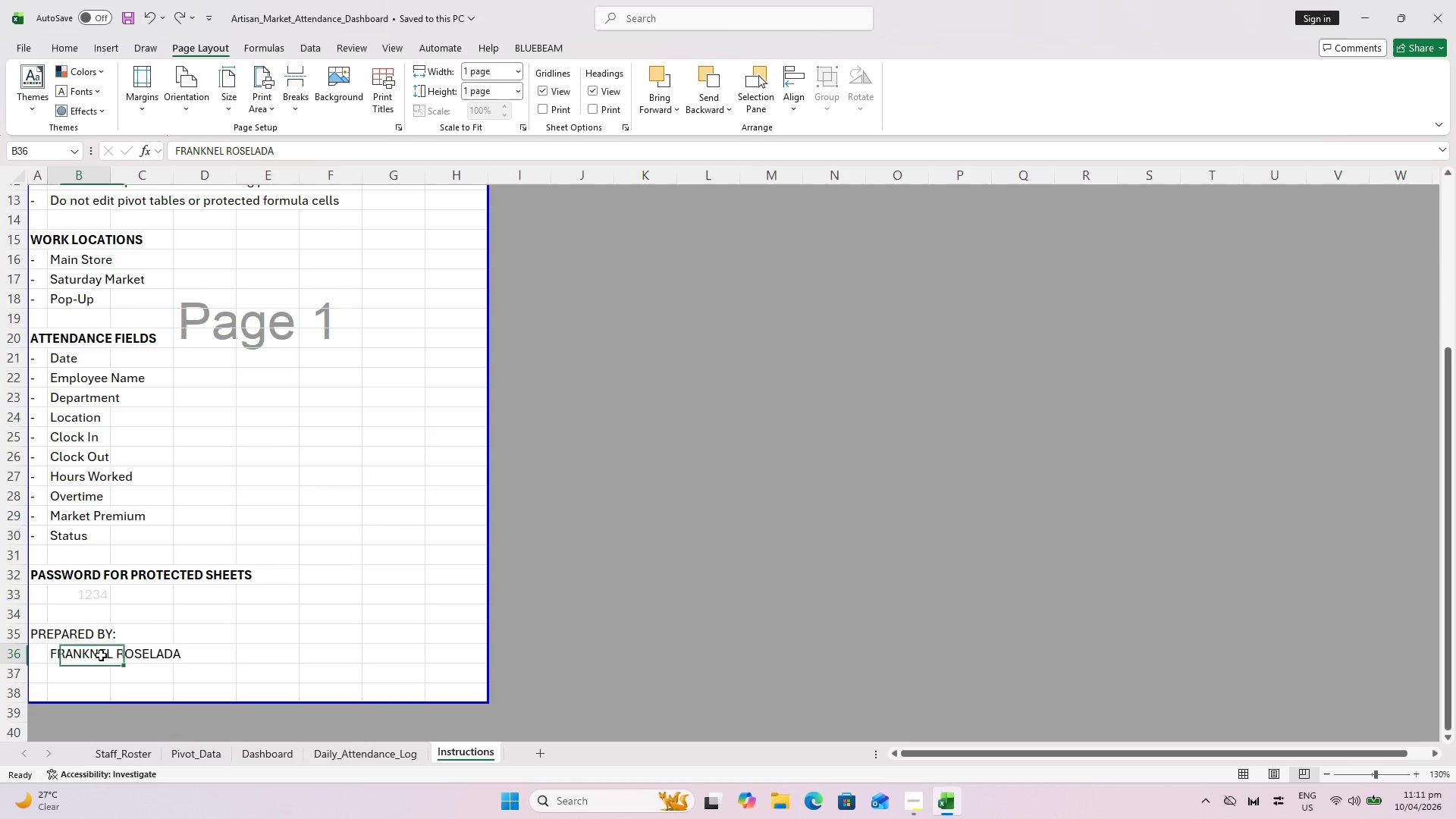 
hold_key(key=ControlLeft, duration=1.5)
 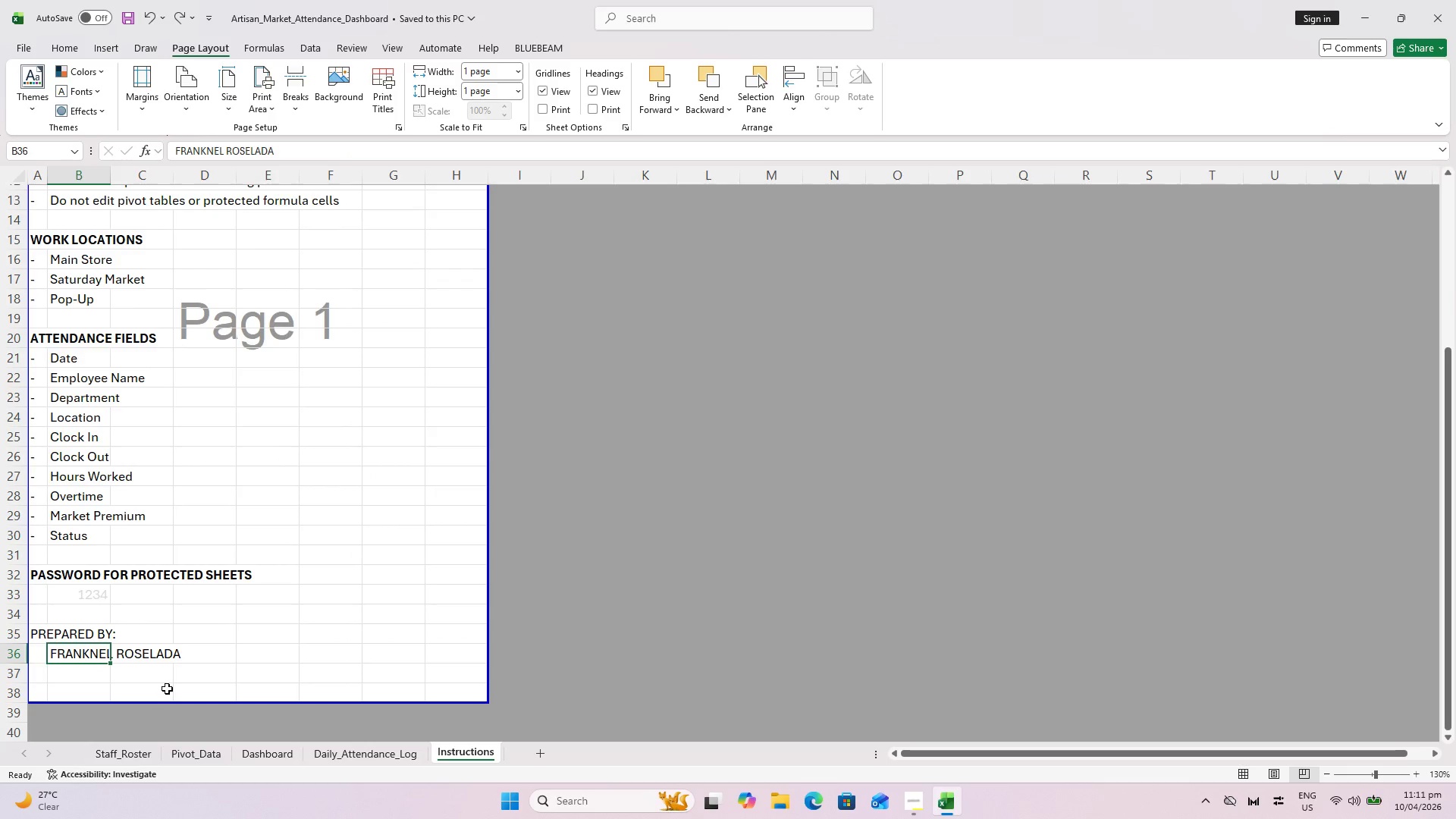 
key(Control+ControlLeft)
 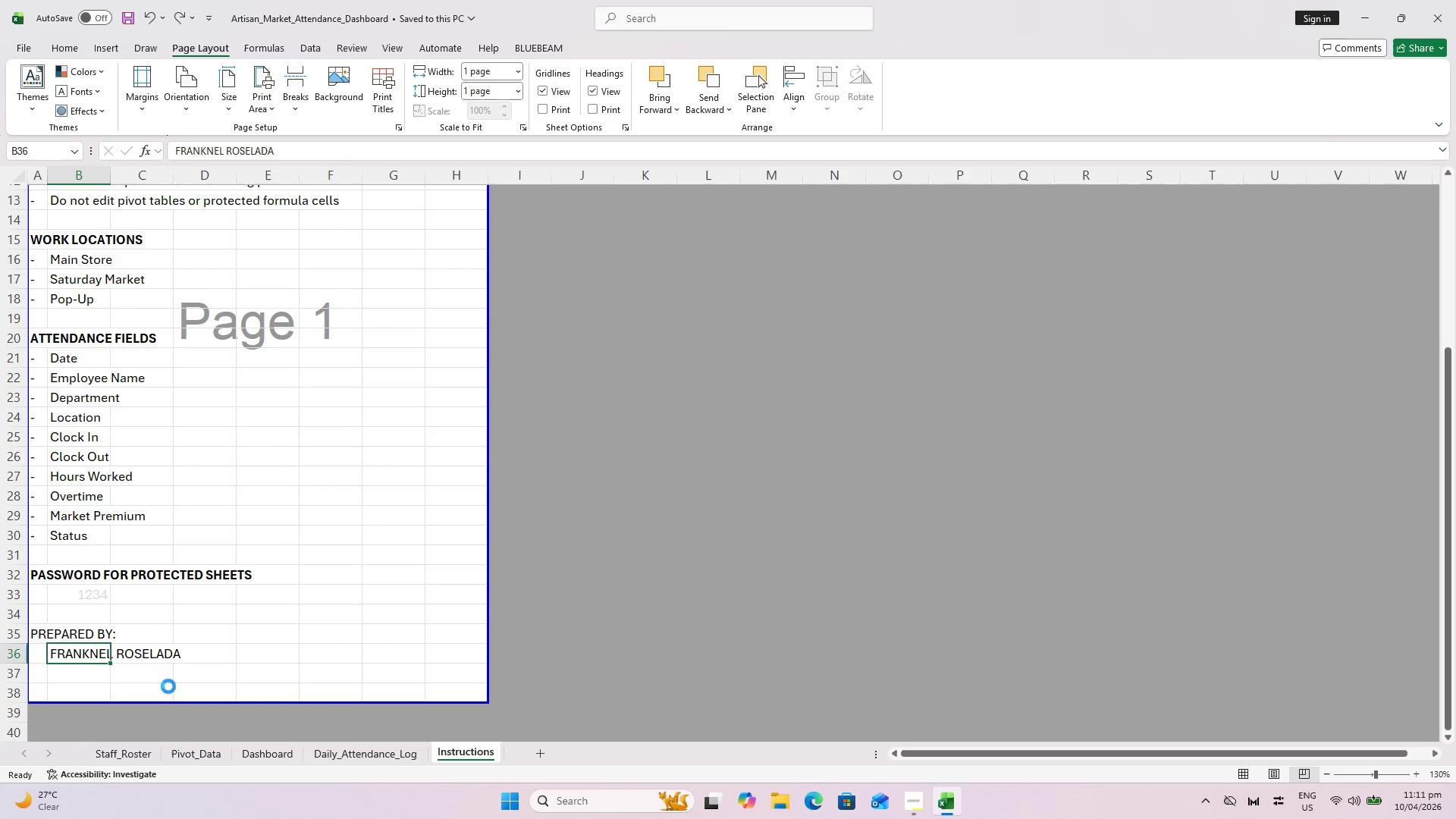 
key(Control+ControlLeft)
 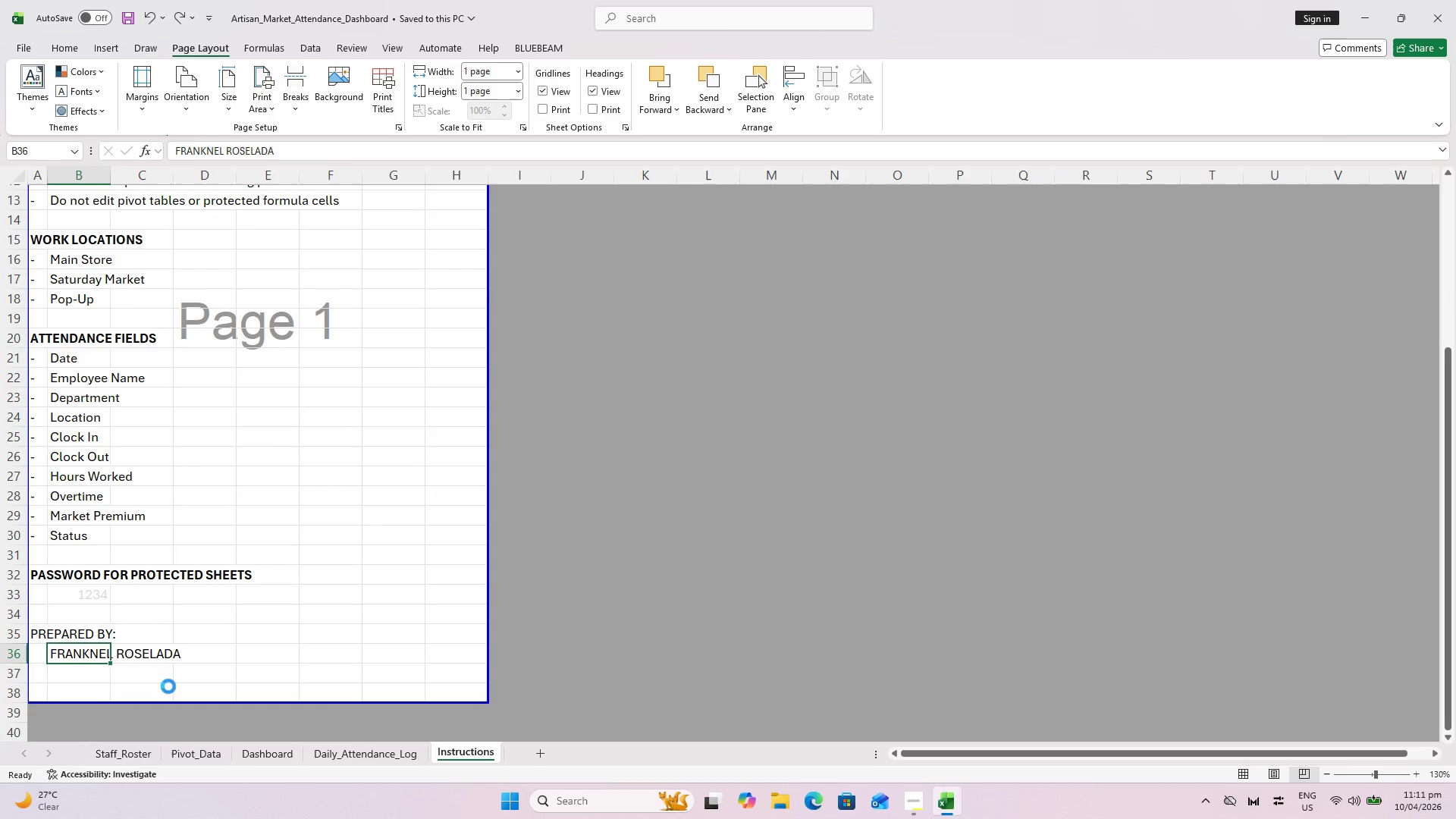 
key(Control+ControlLeft)
 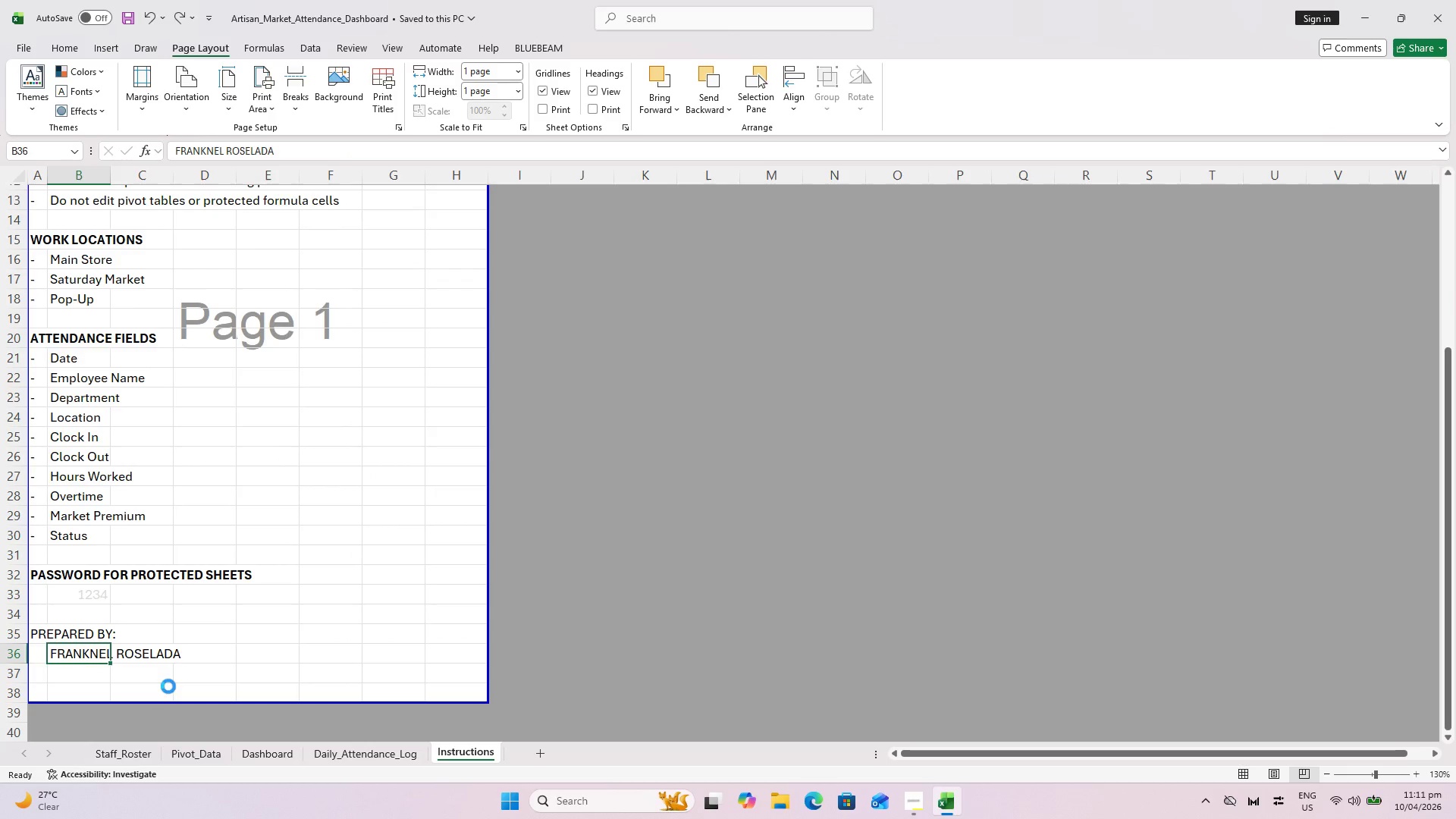 
key(Control+ControlLeft)
 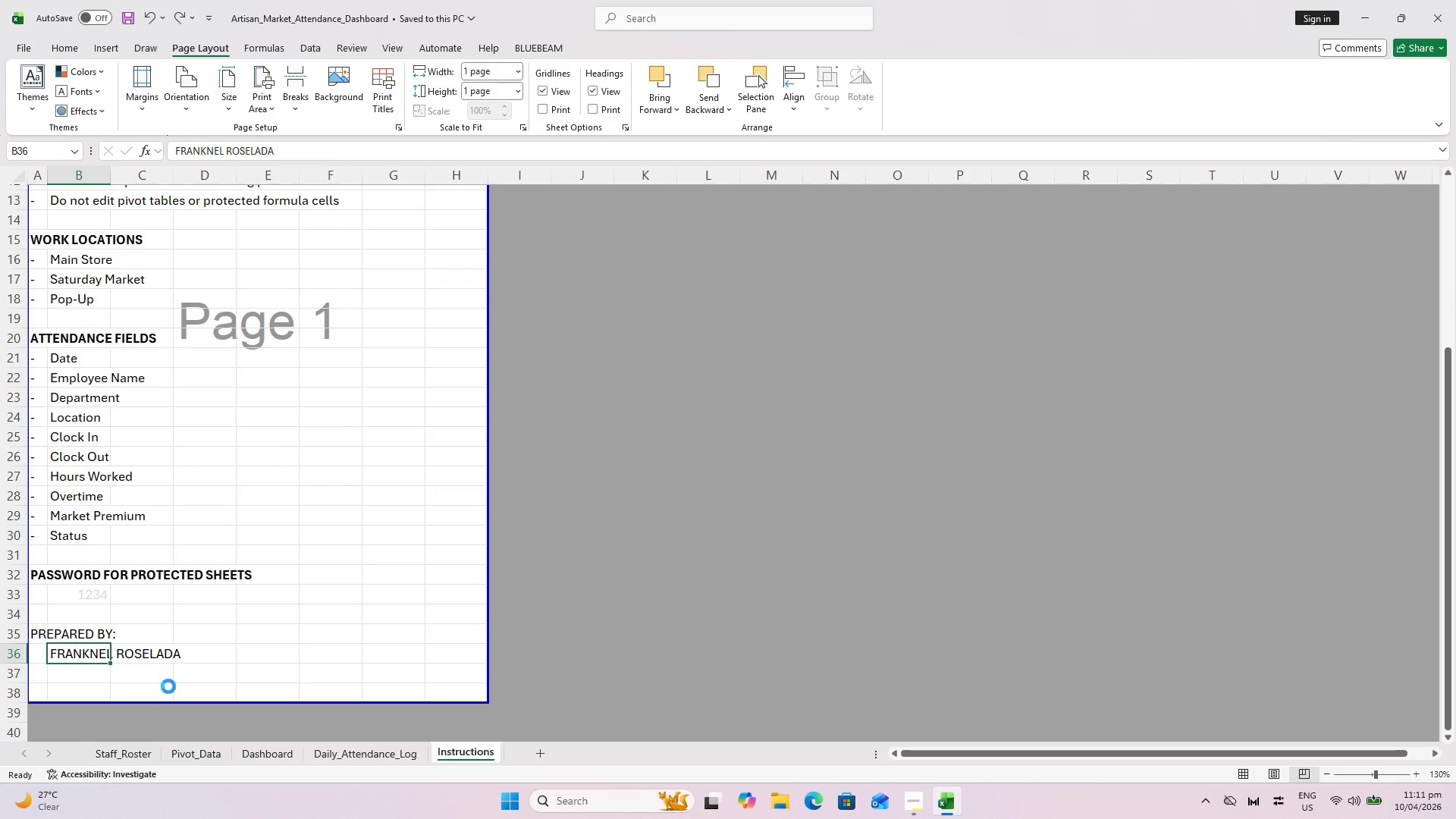 
key(Control+B)
 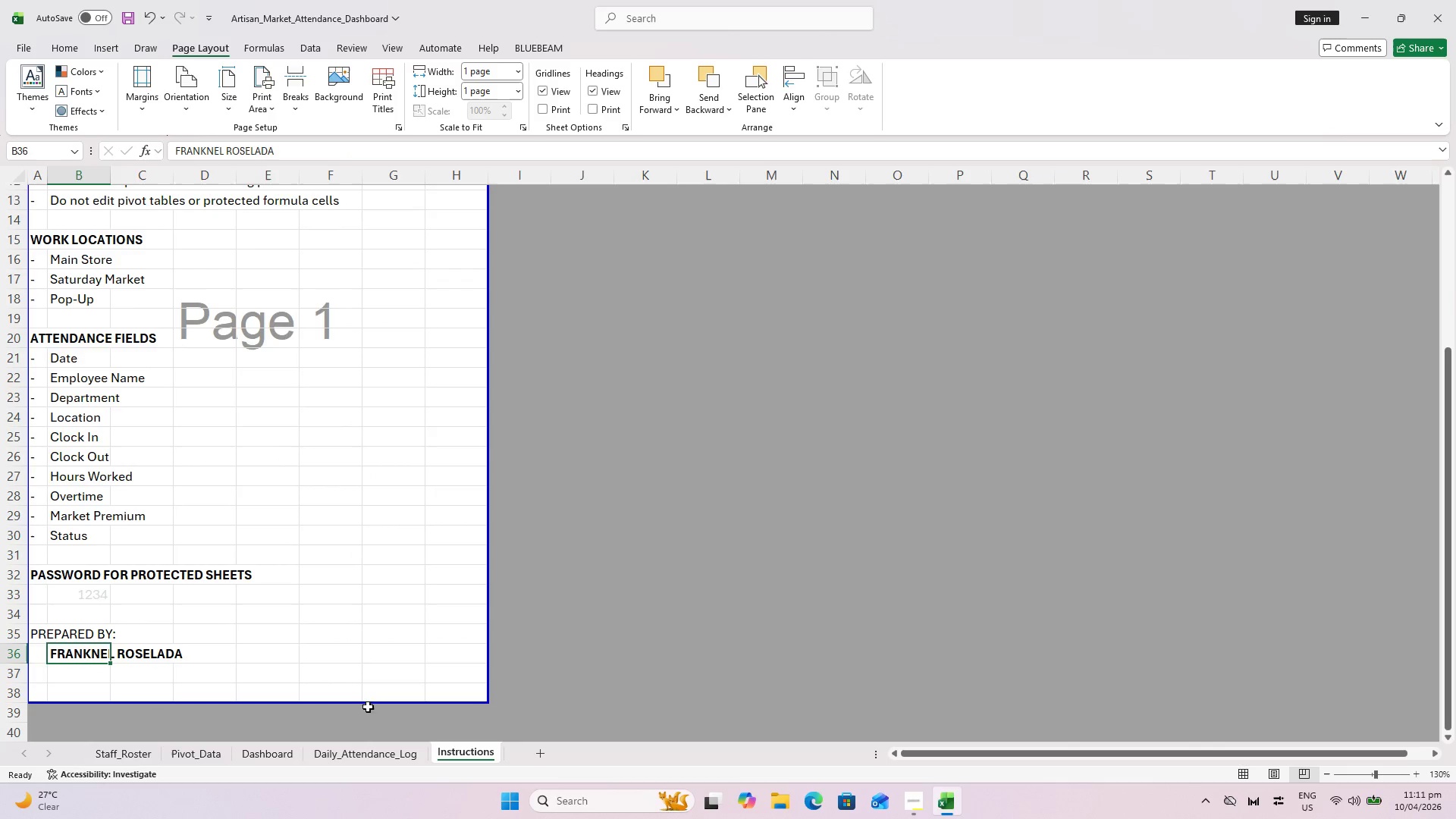 
key(Control+ControlLeft)
 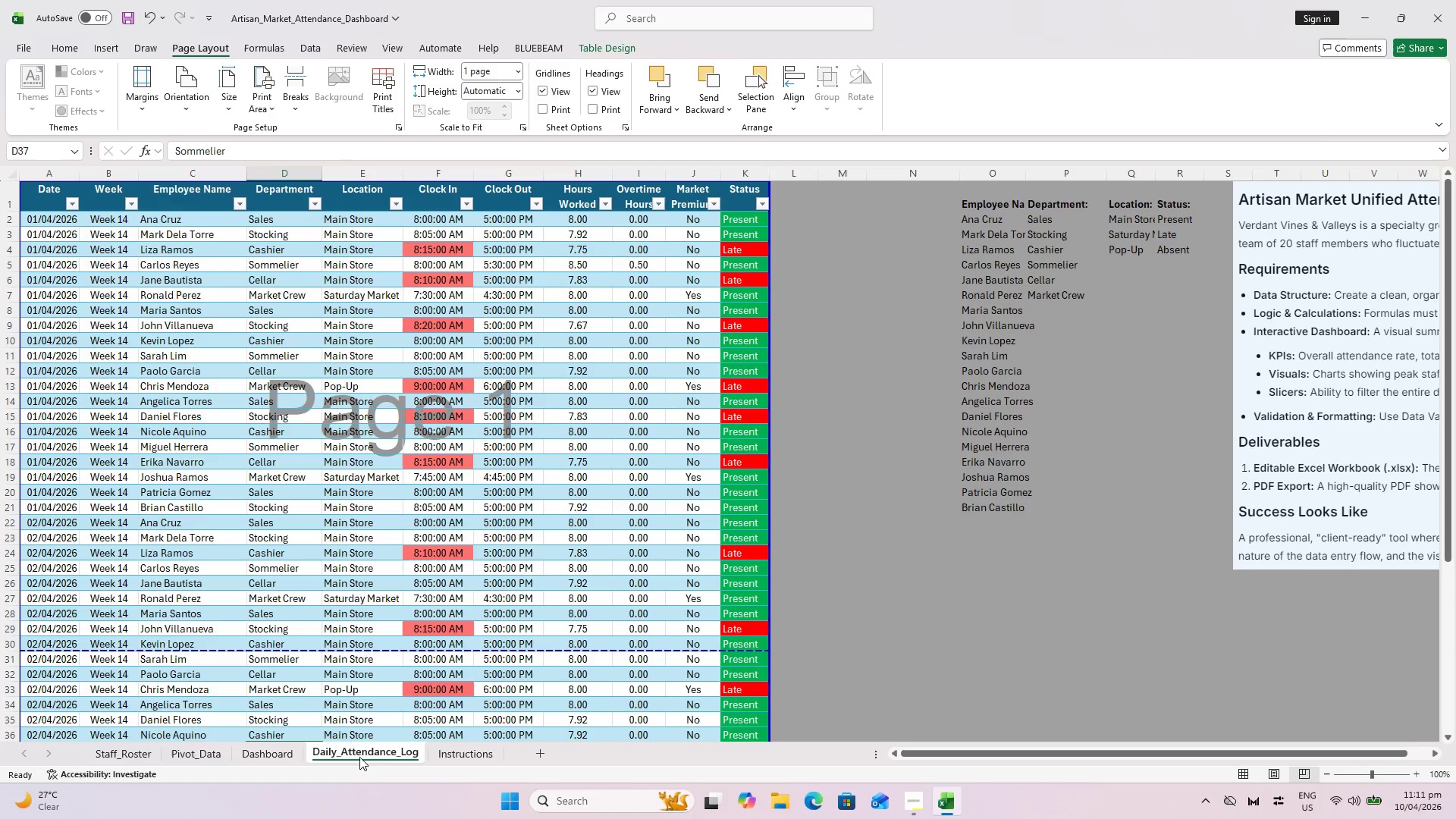 
double_click([281, 755])
 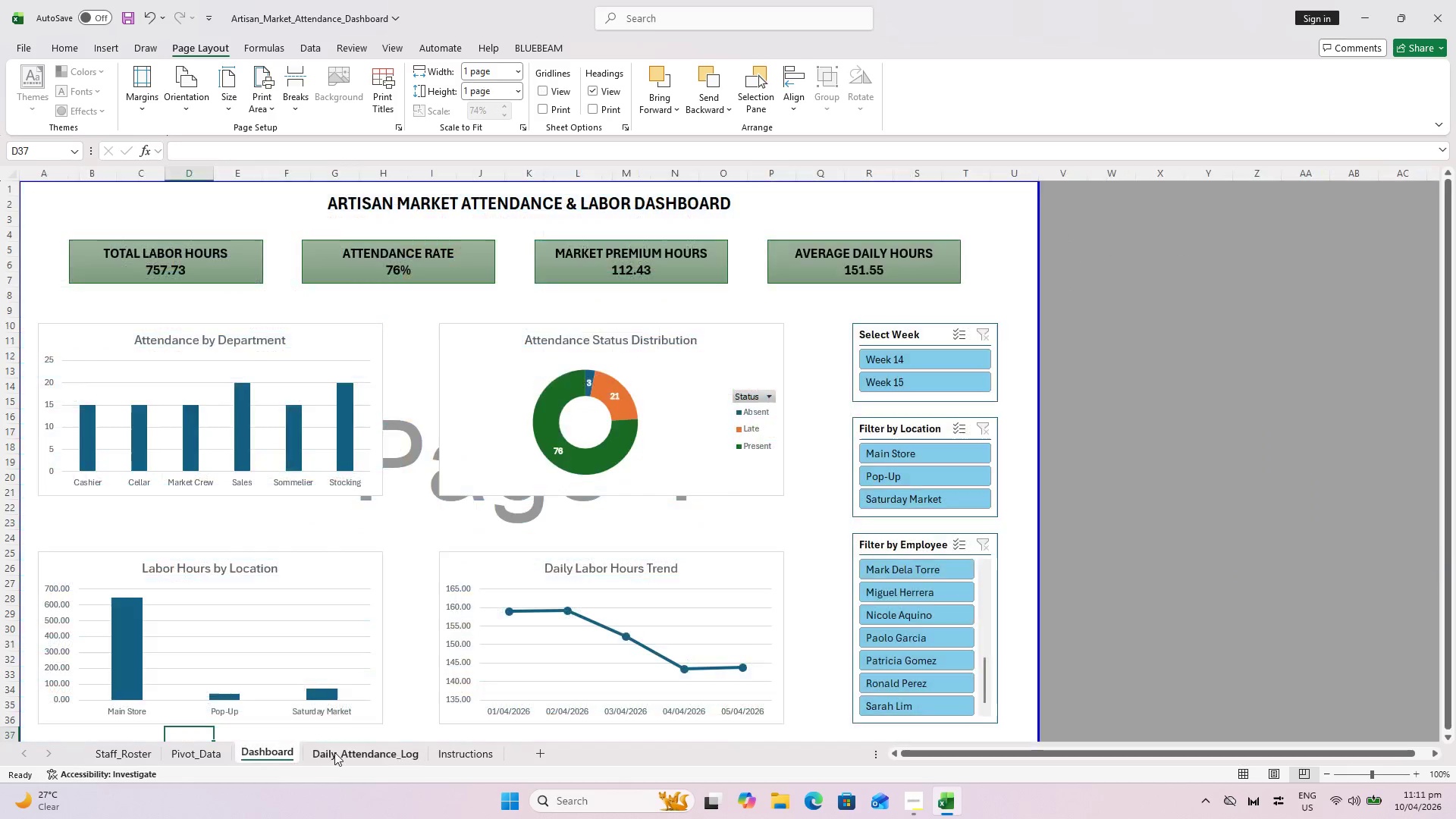 
hold_key(key=ControlLeft, duration=1.5)
triple_click([450, 753])
 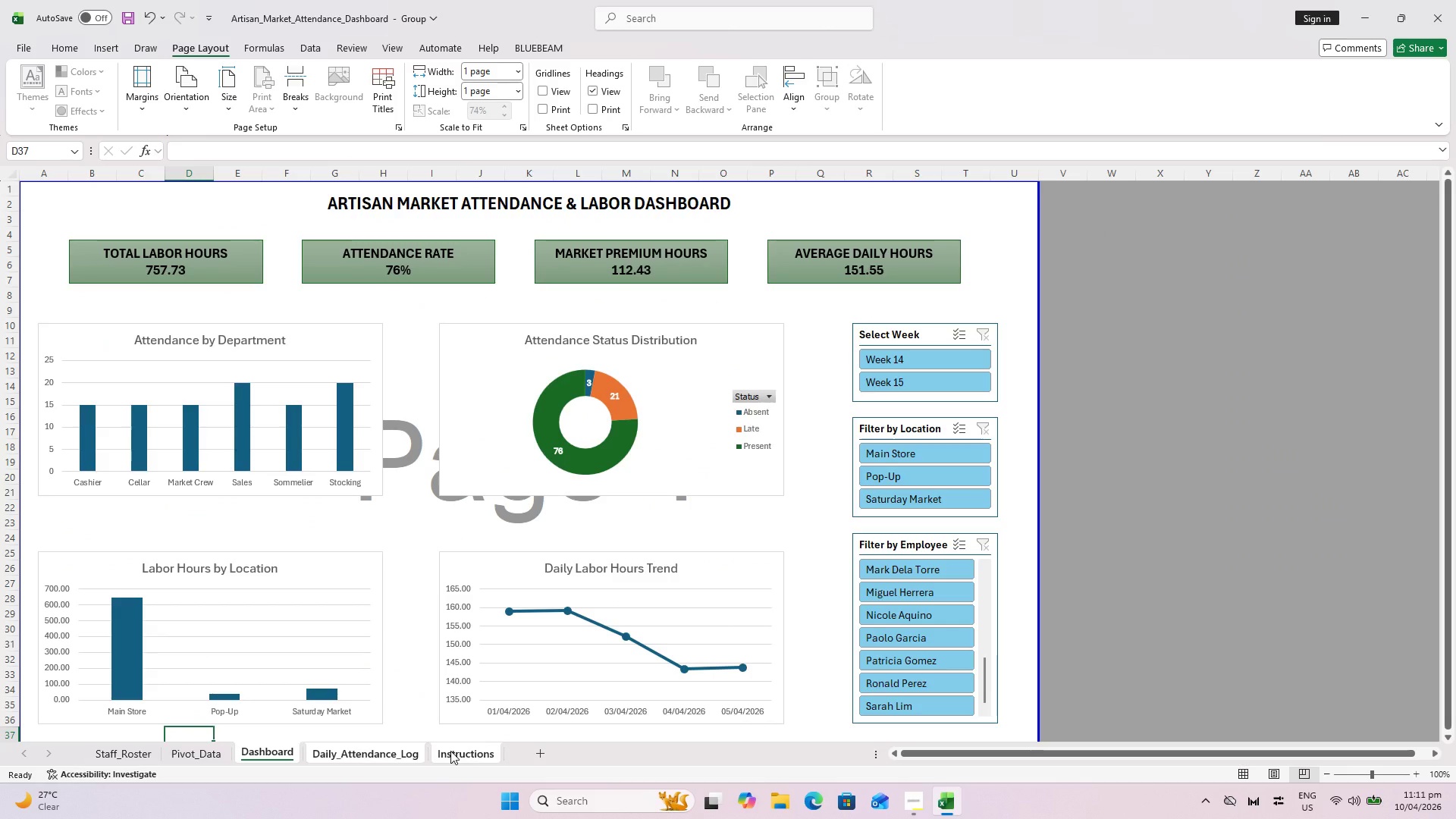 
key(Control+P)
 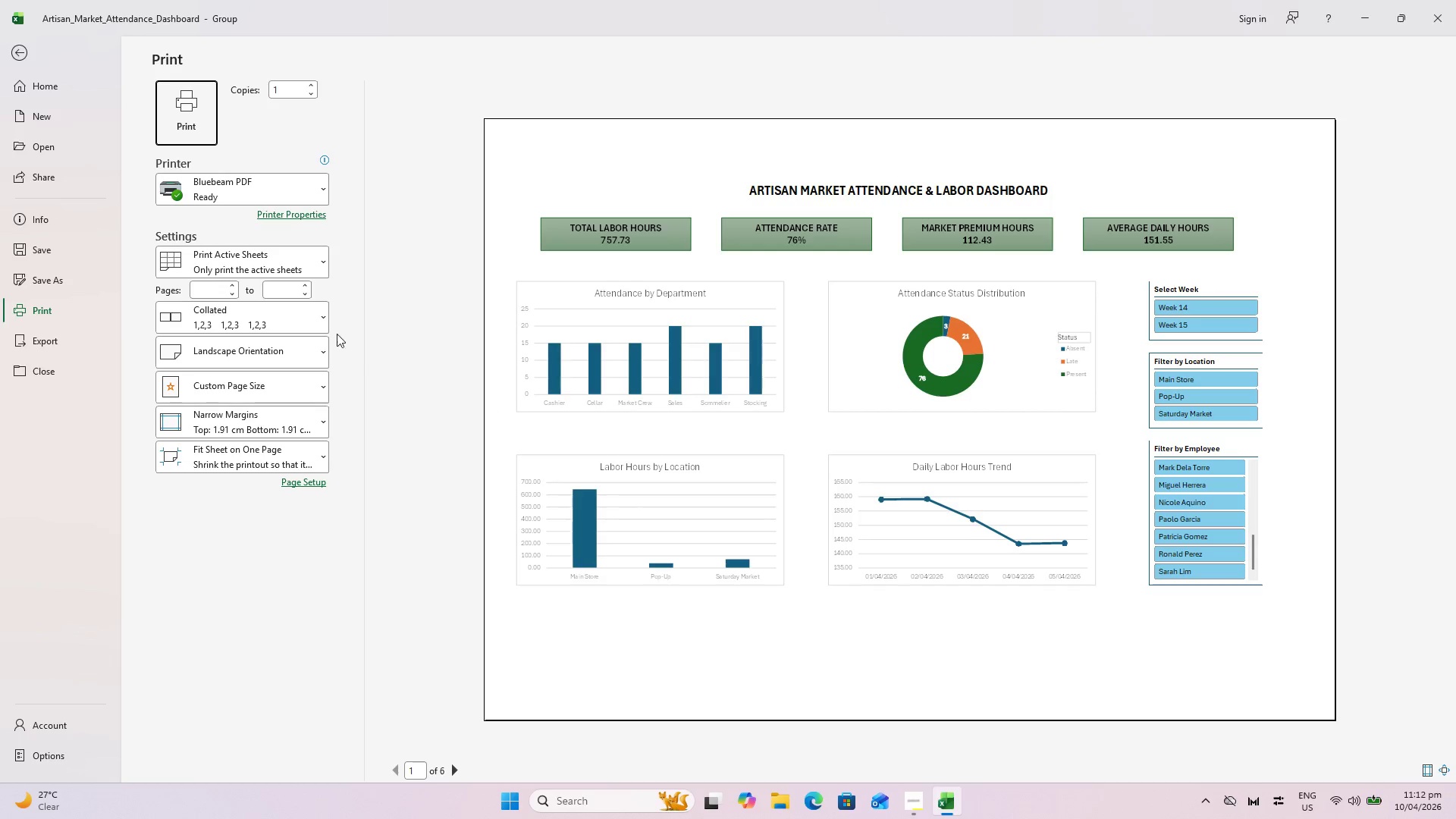 
wait(6.64)
 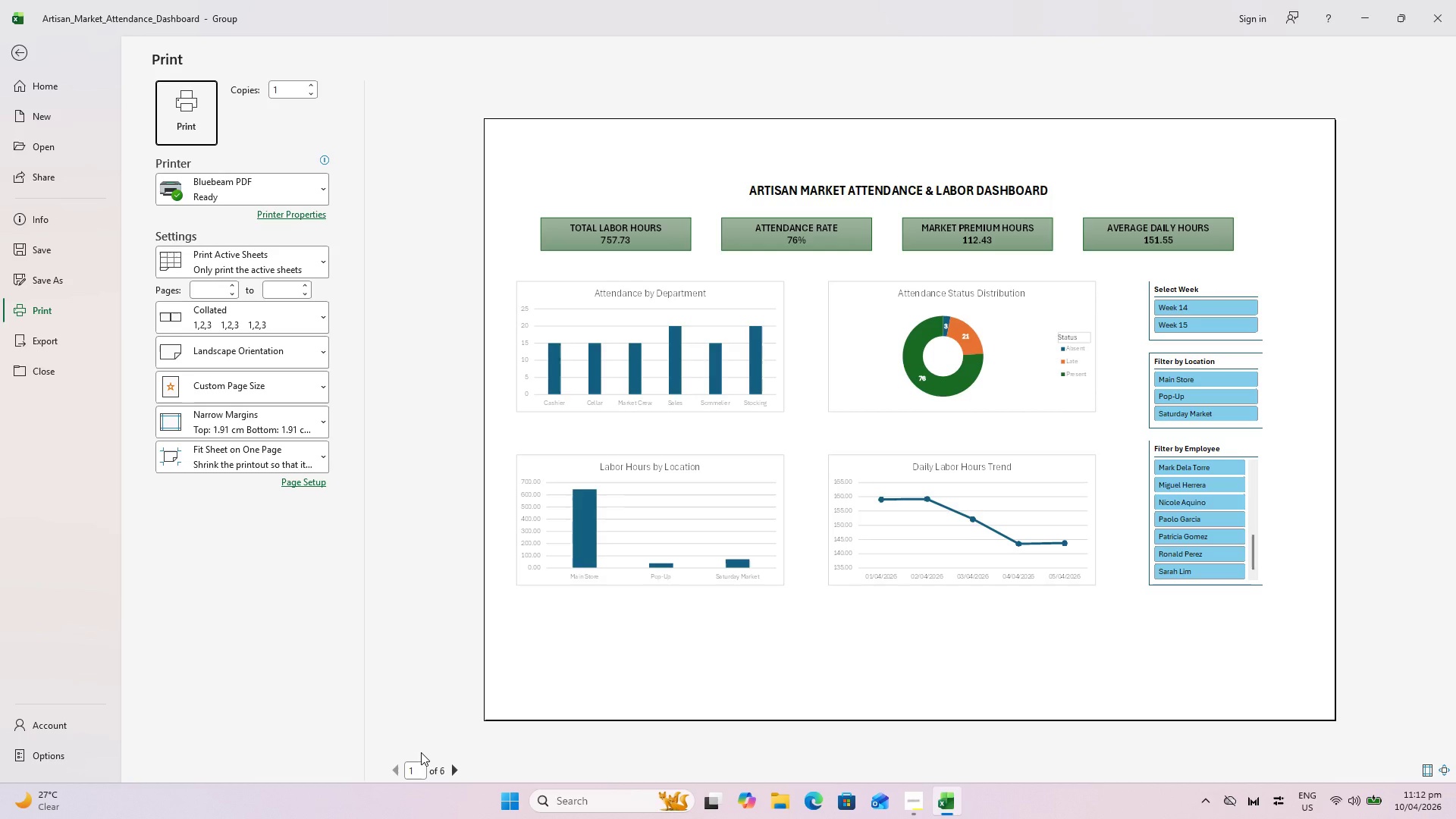 
left_click([61, 275])
 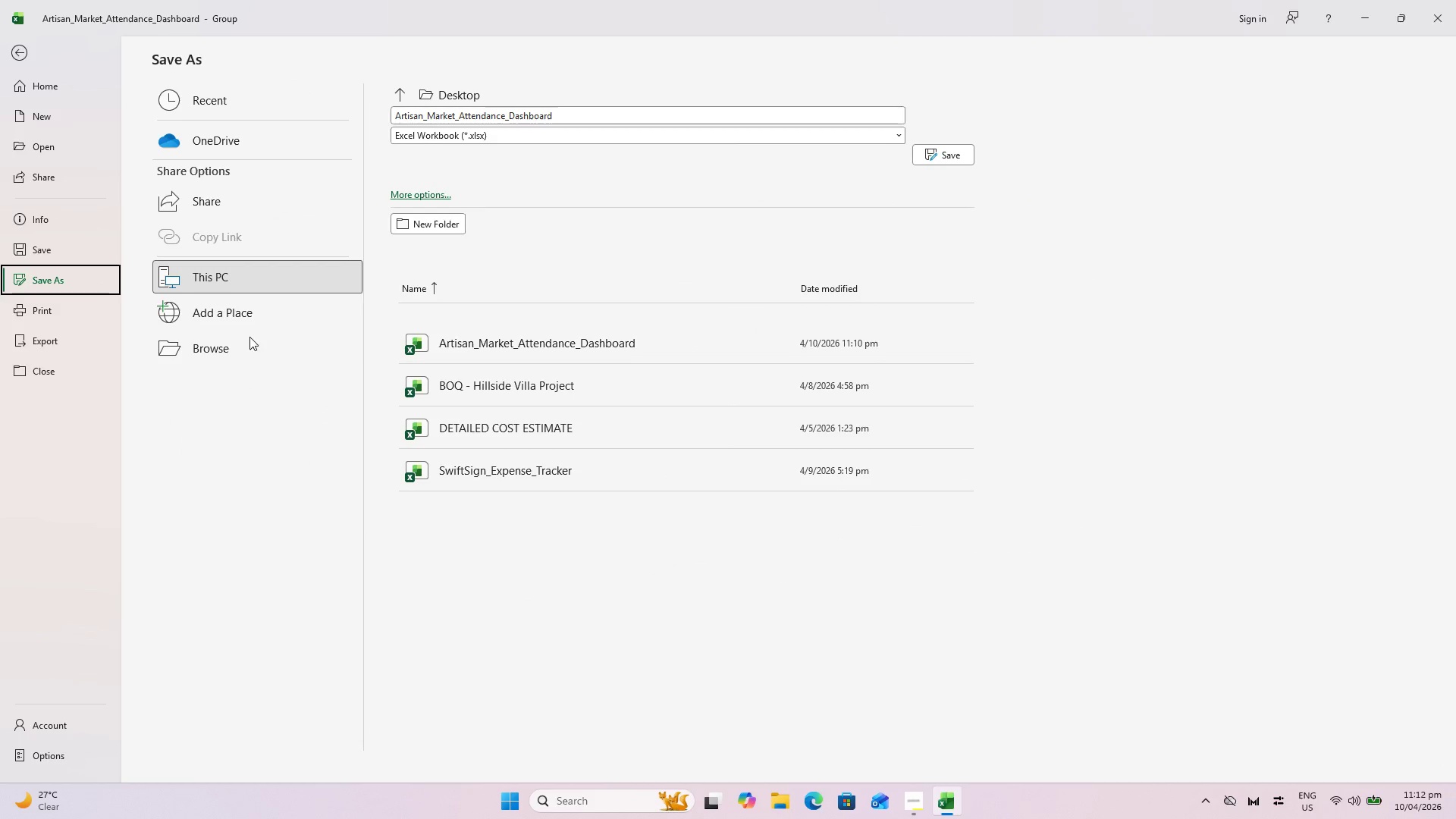 
left_click([248, 338])
 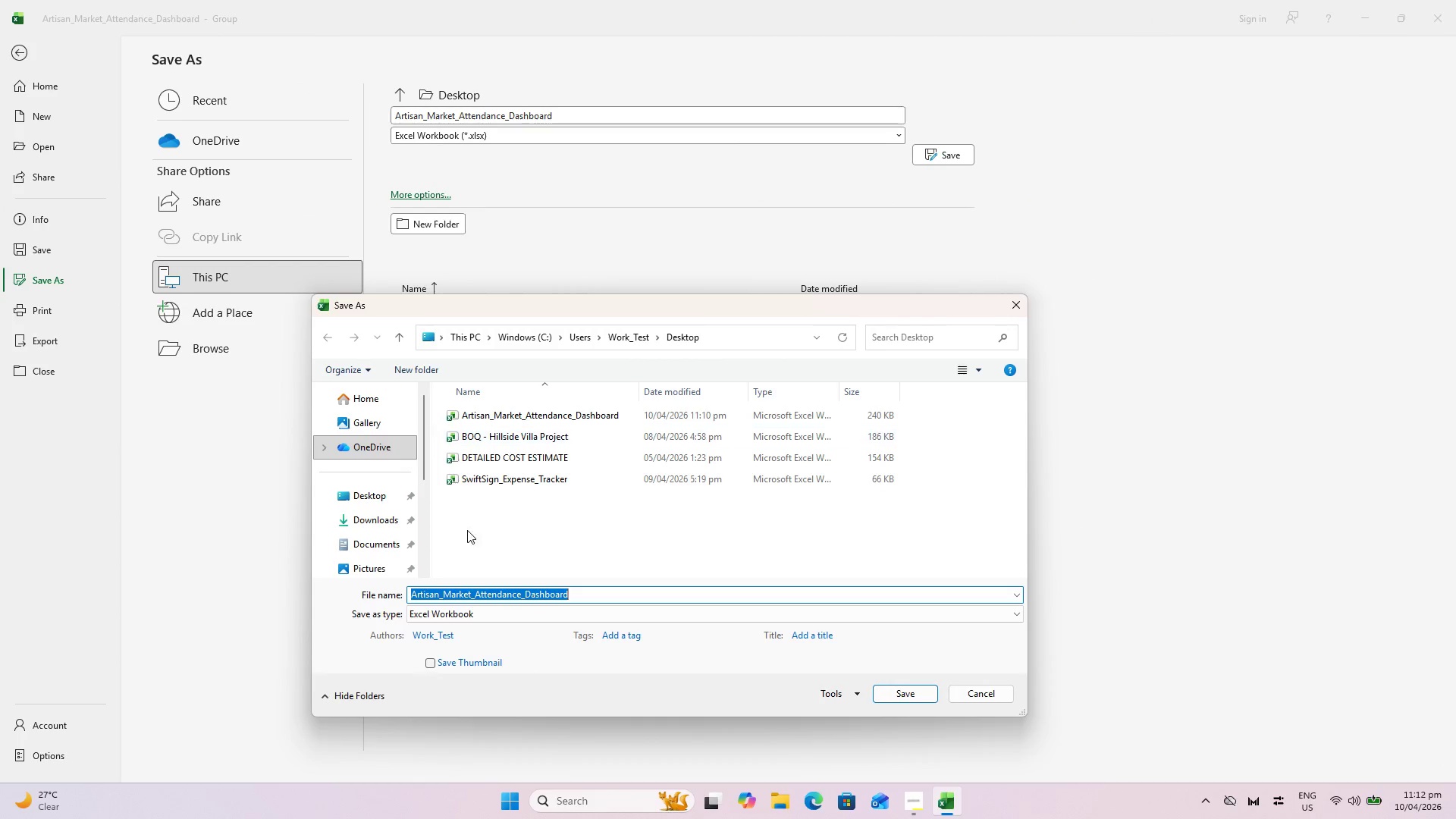 
left_click([475, 618])
 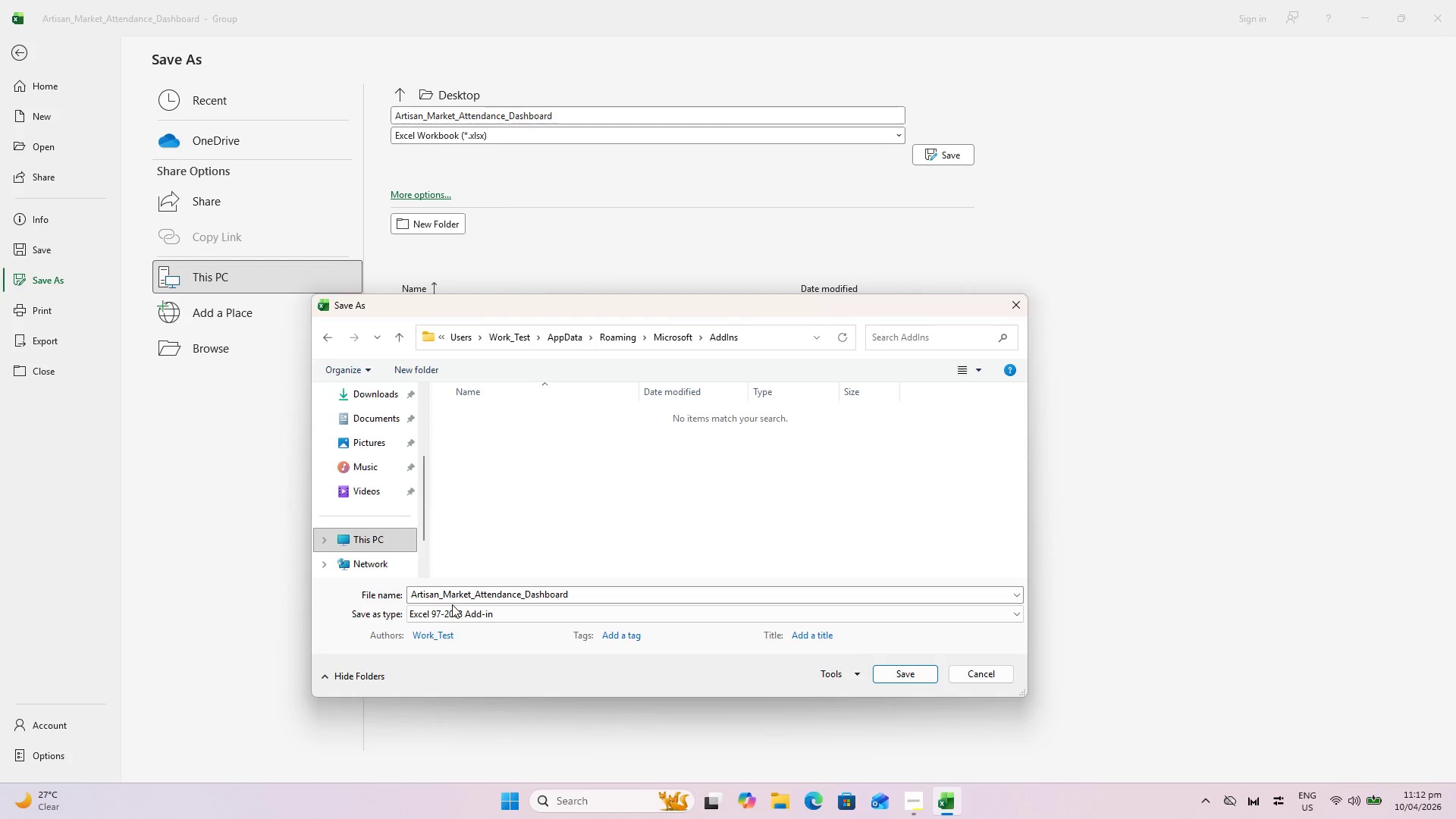 
left_click([504, 610])
 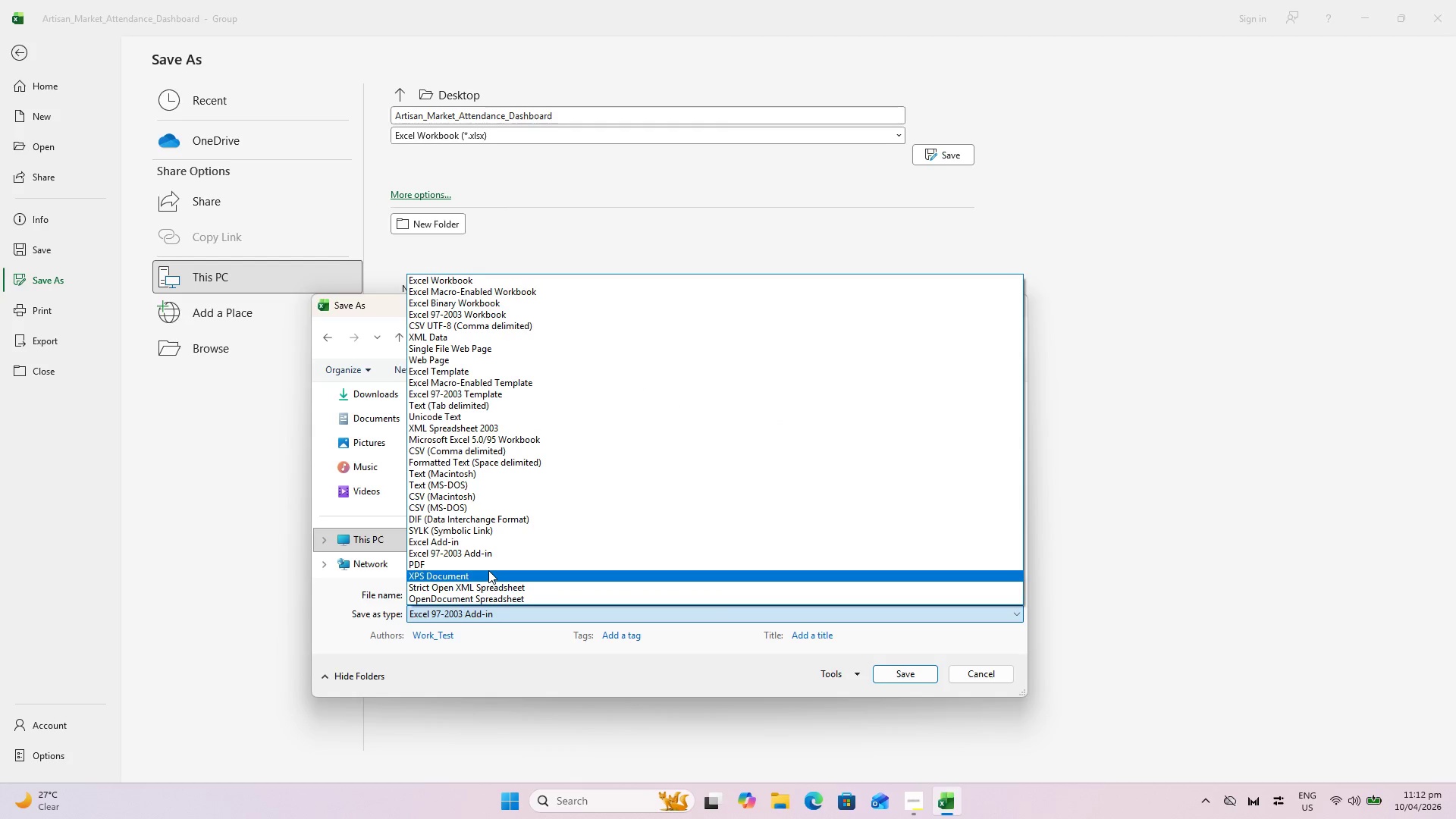 
left_click([488, 566])
 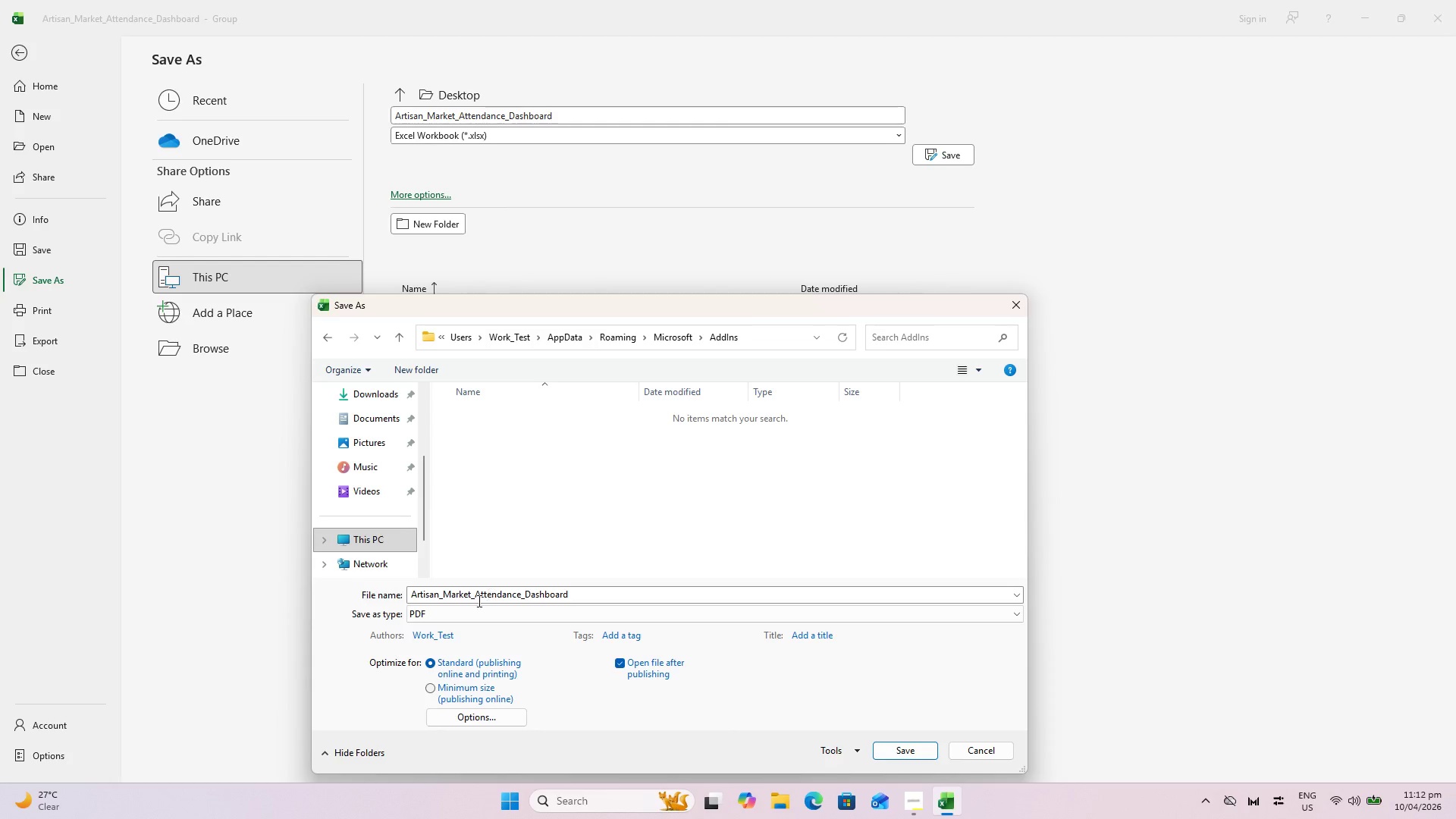 
wait(33.95)
 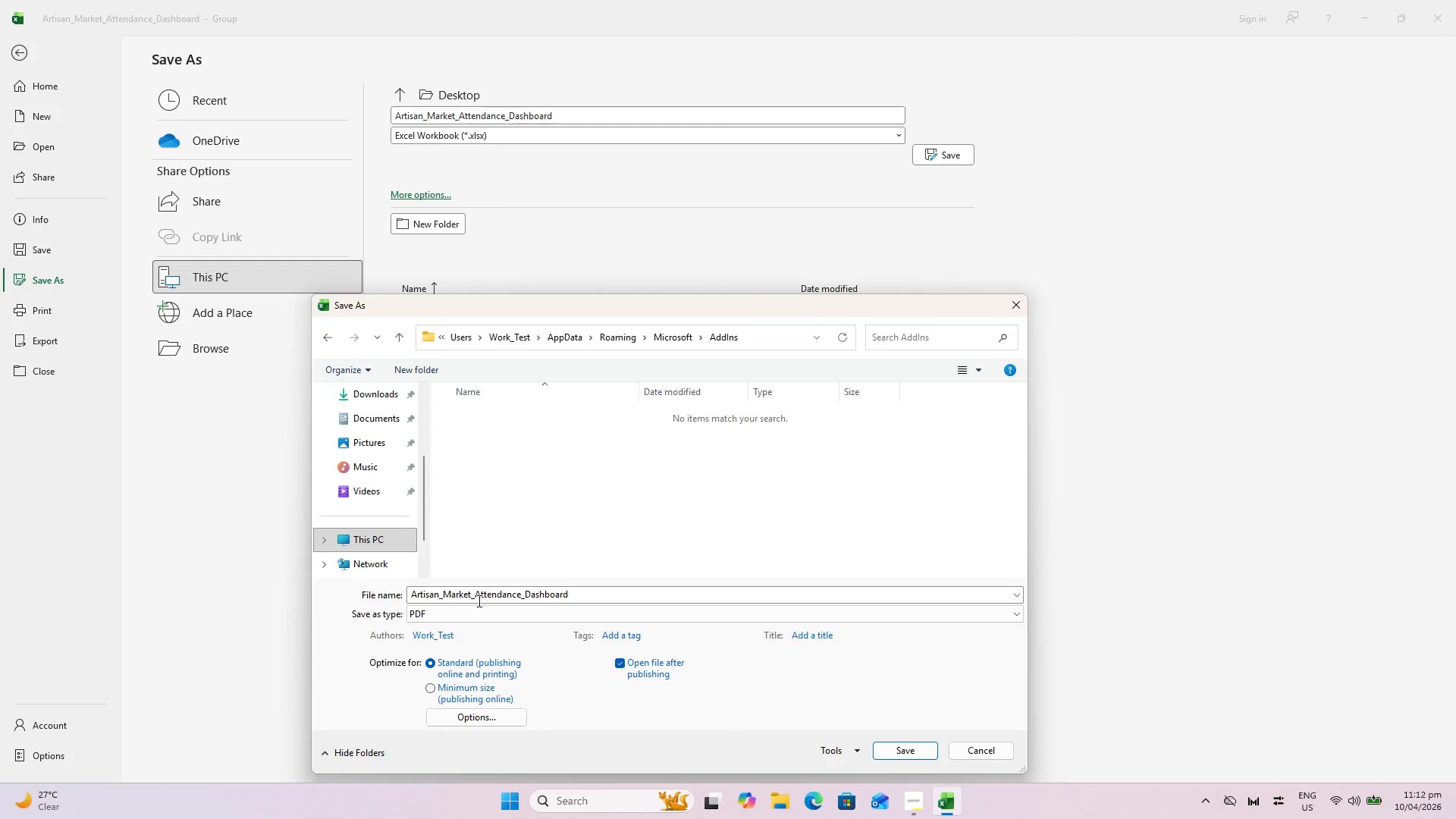 
left_click([588, 591])
 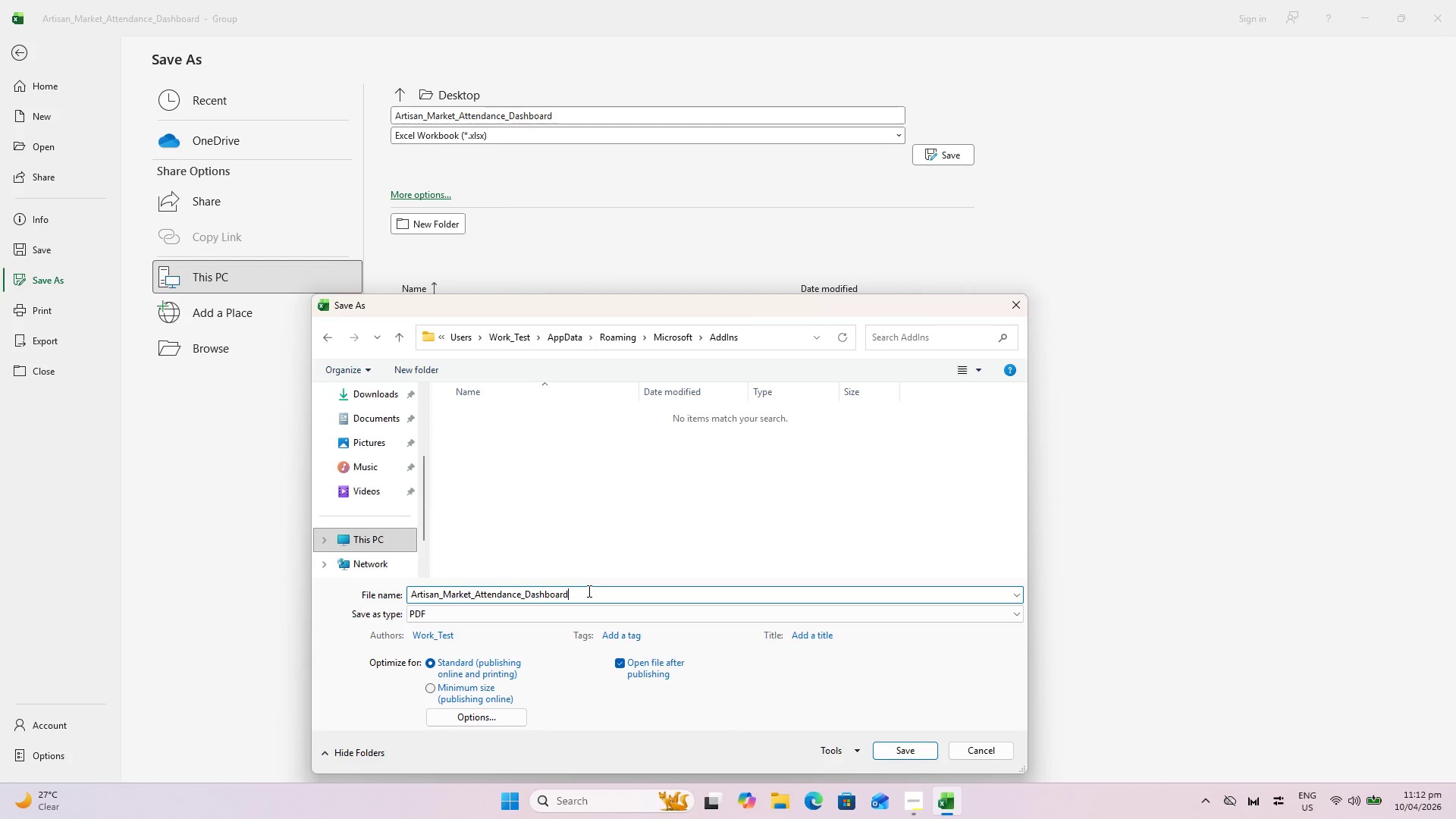 
type(_fRA)
key(Backspace)
key(Backspace)
key(Backspace)
type(Franknel Roselada)
 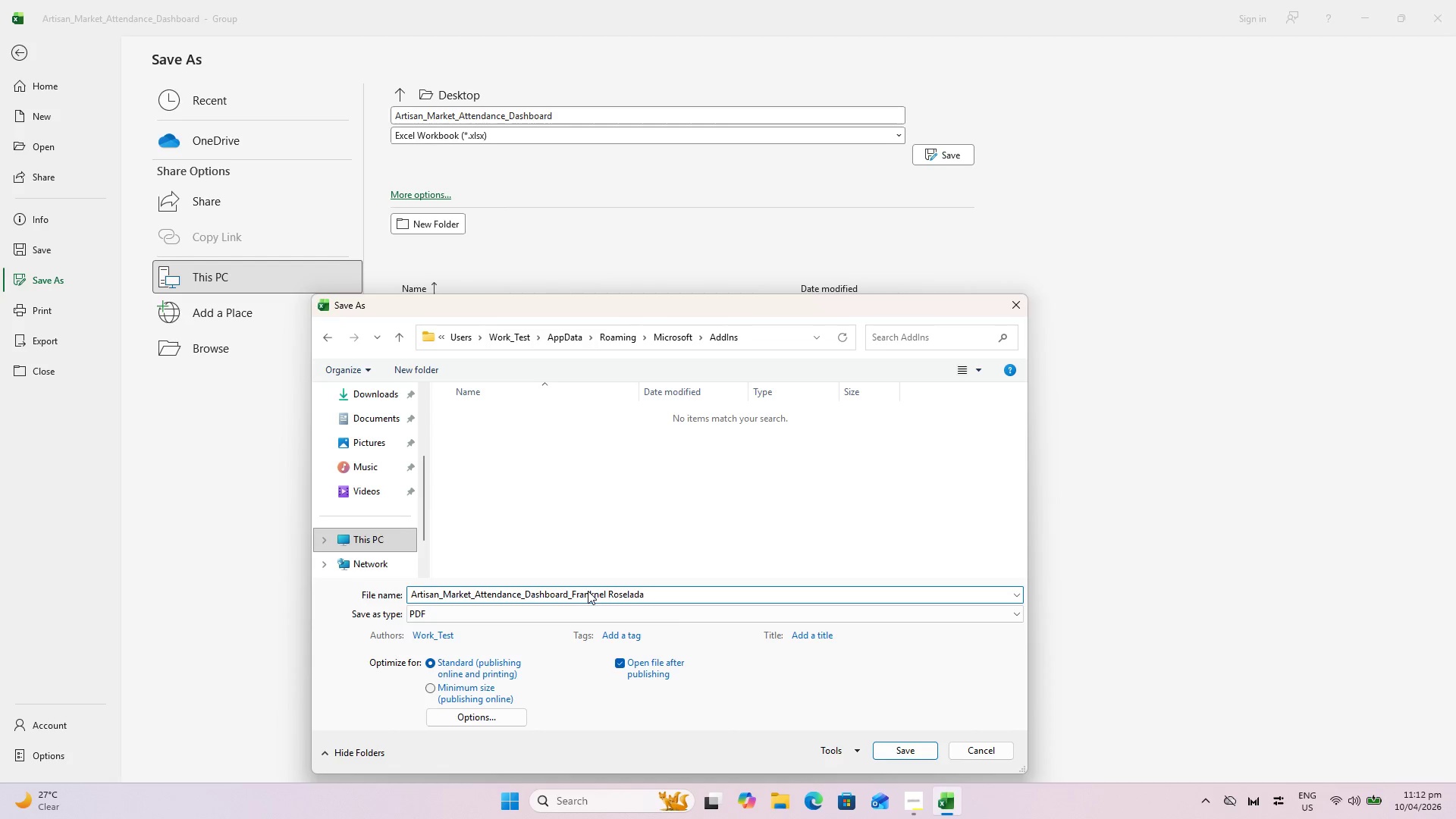 